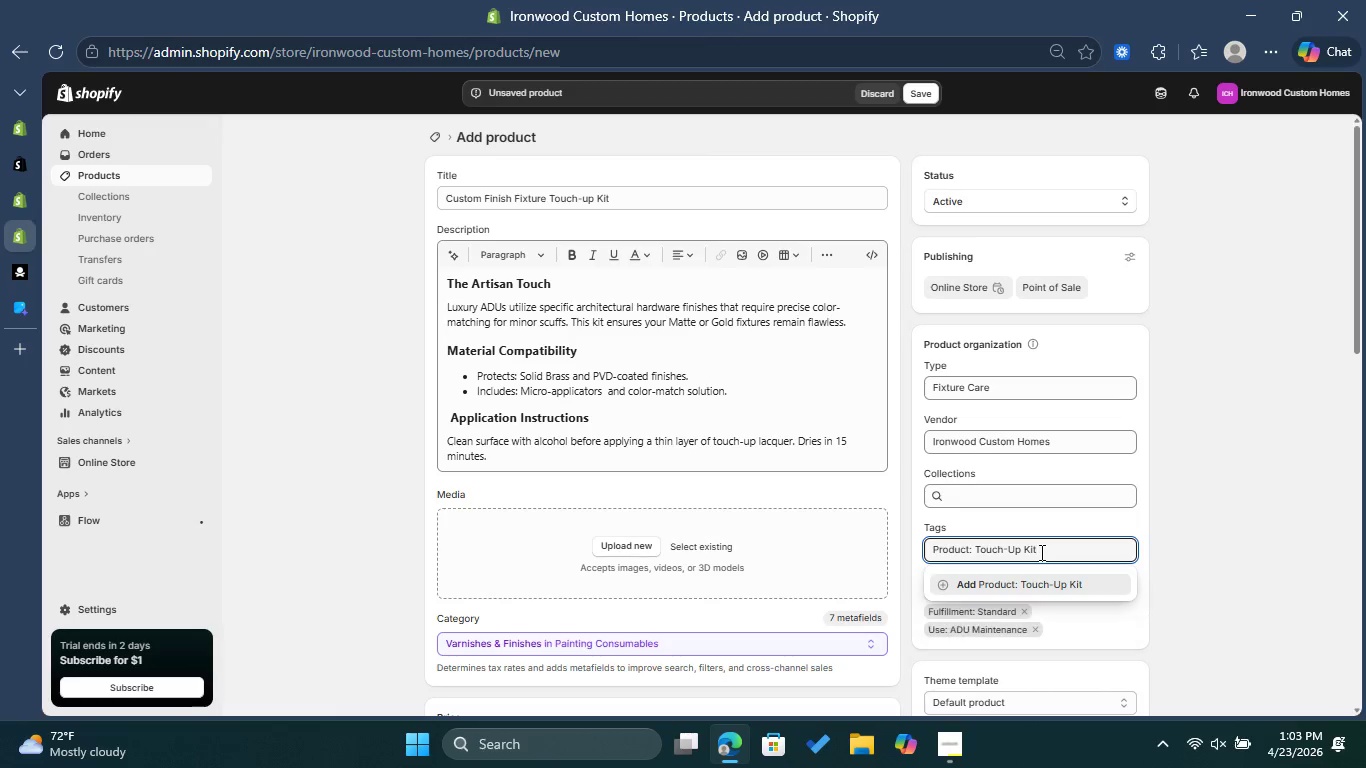 
left_click([1060, 581])
 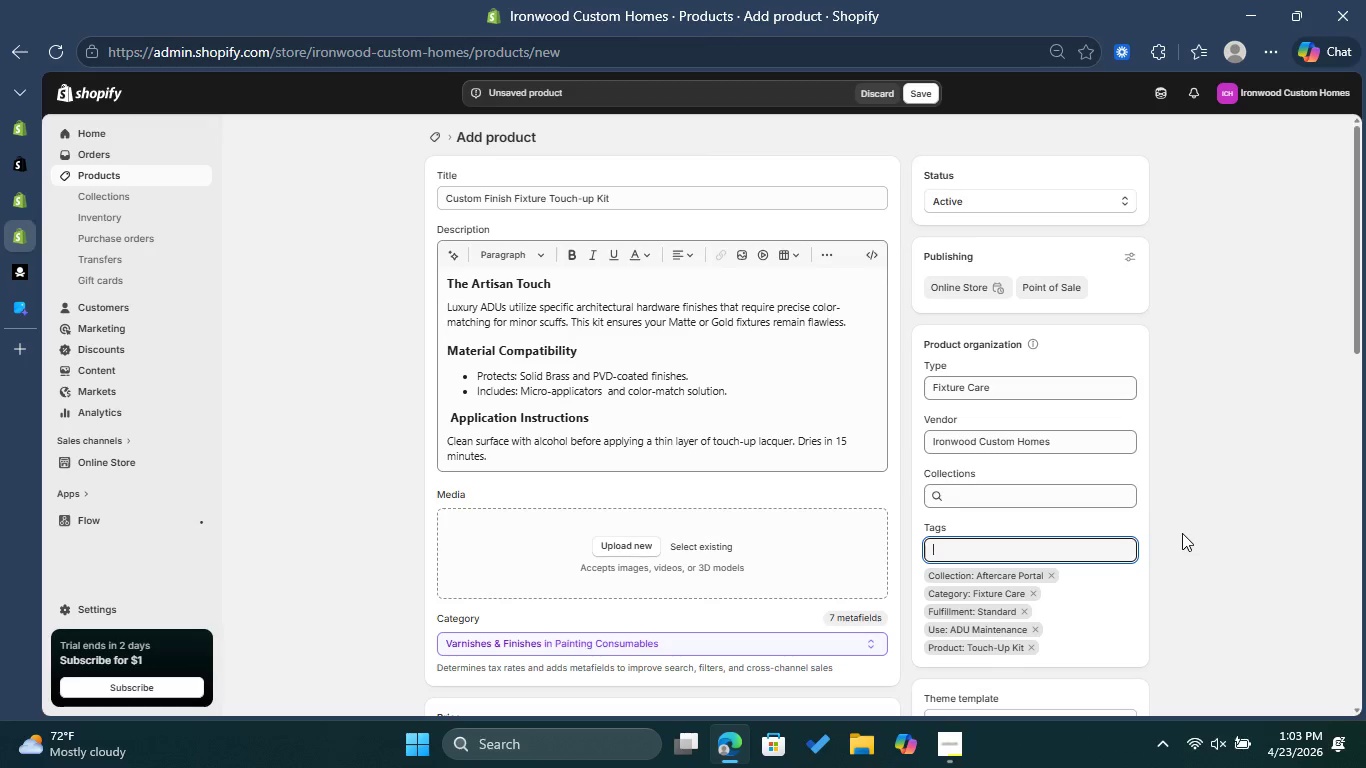 
scroll: coordinate [1128, 547], scroll_direction: down, amount: 7.0
 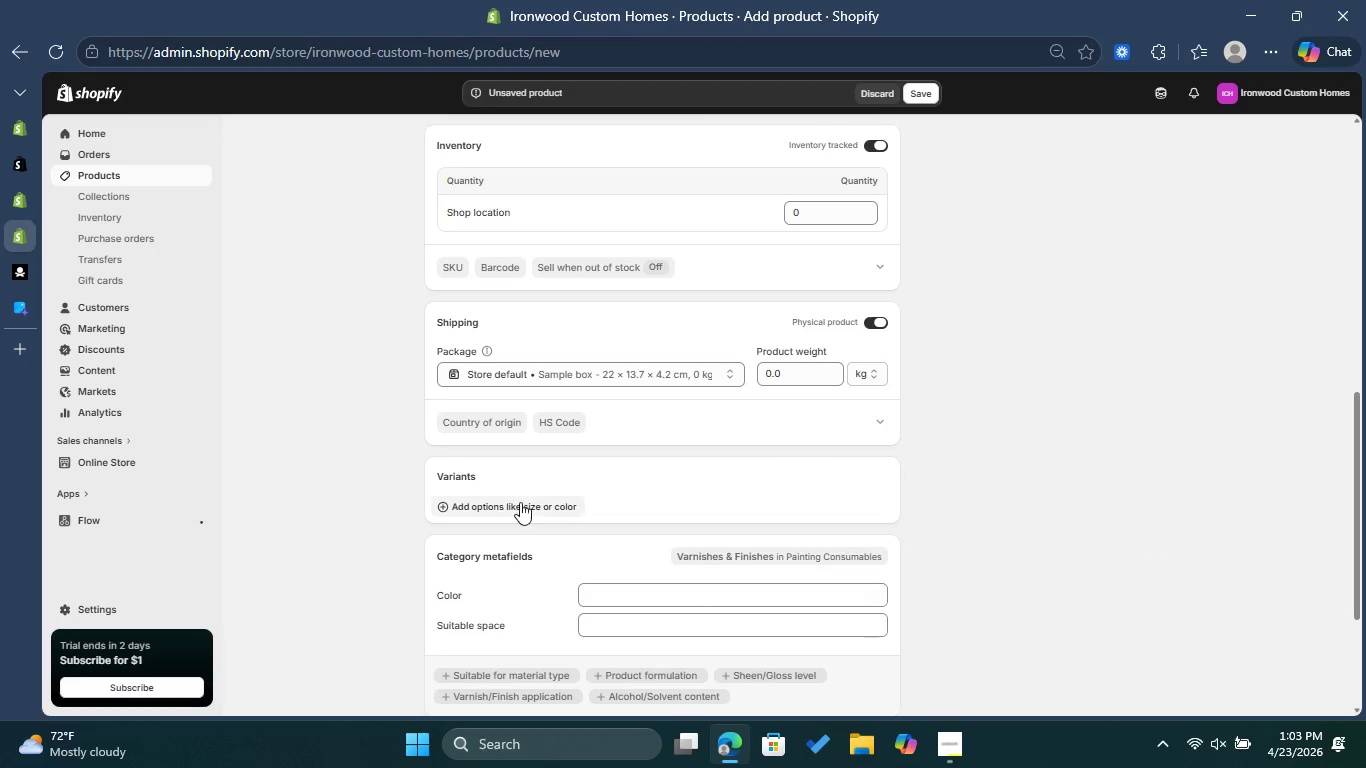 
left_click([520, 502])
 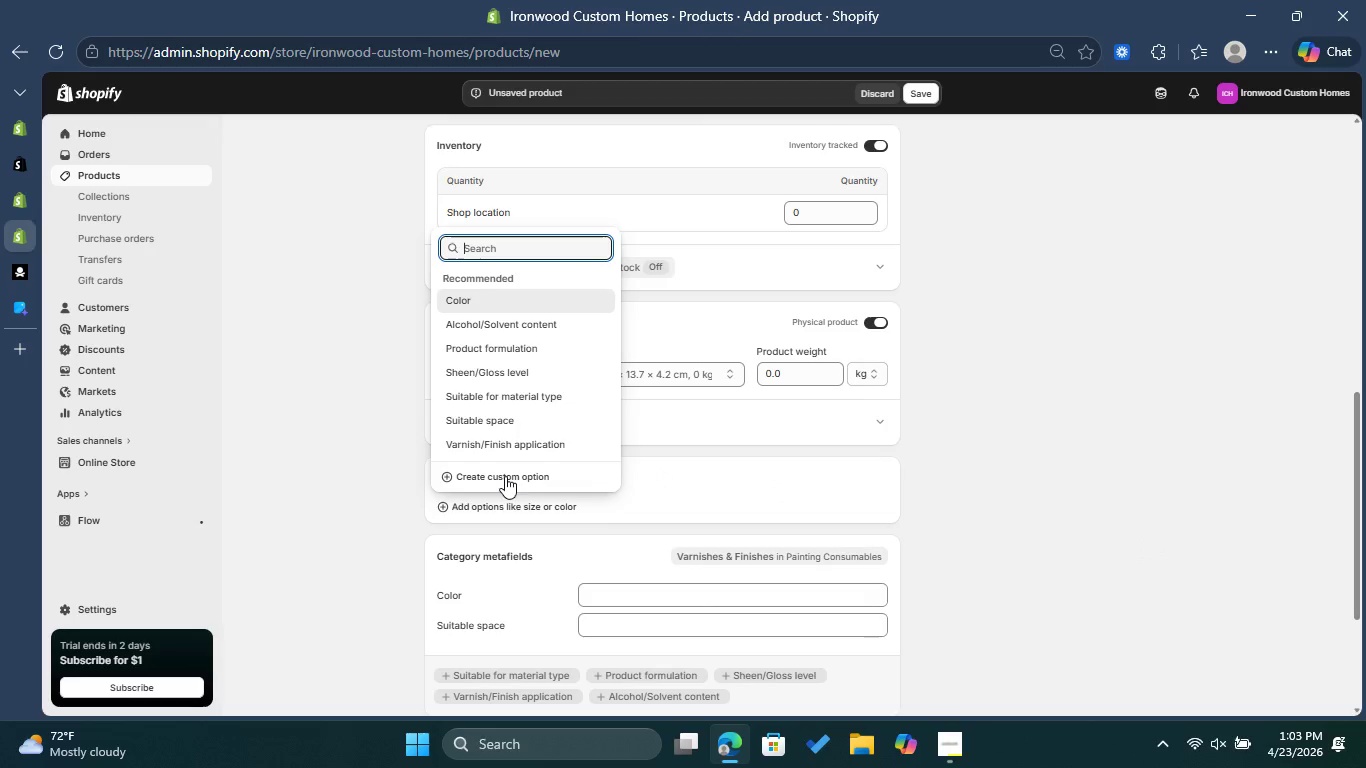 
left_click([505, 478])
 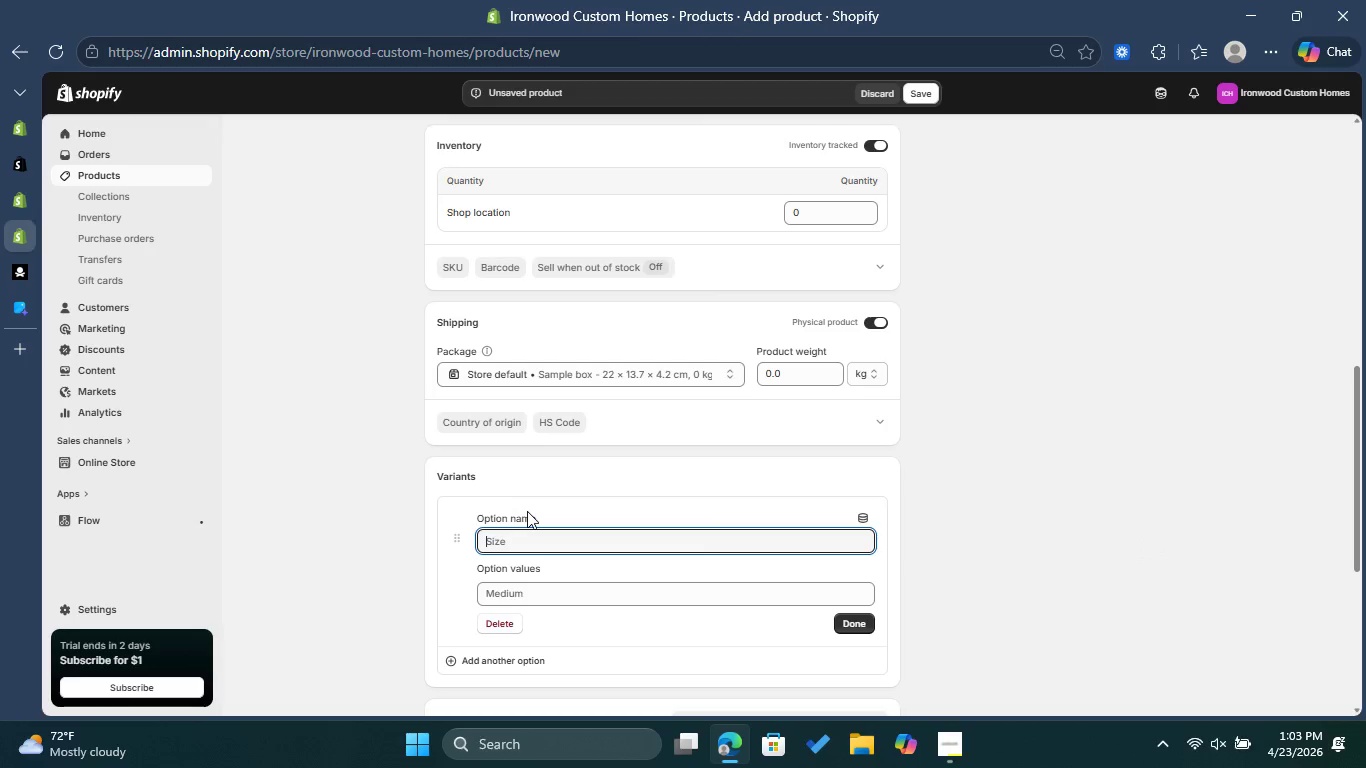 
type(Finish )
 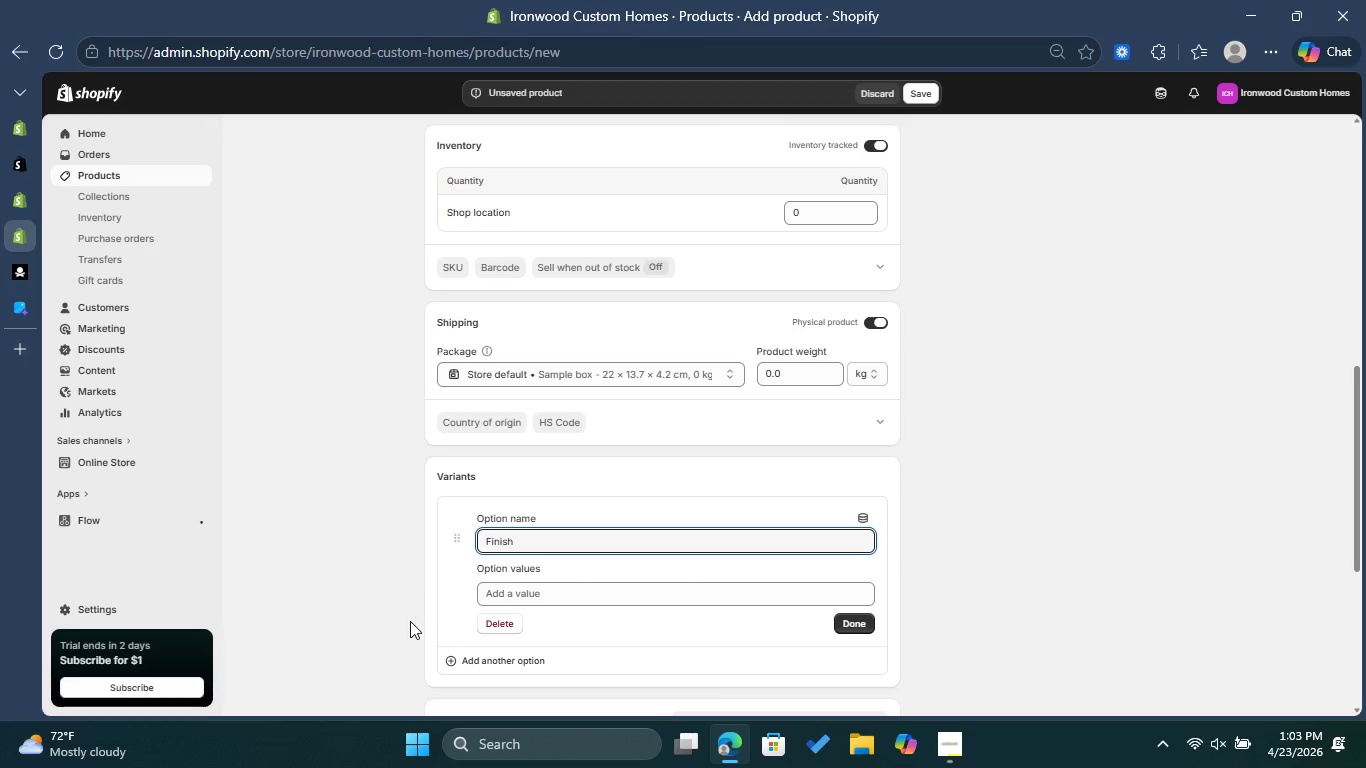 
left_click([519, 592])
 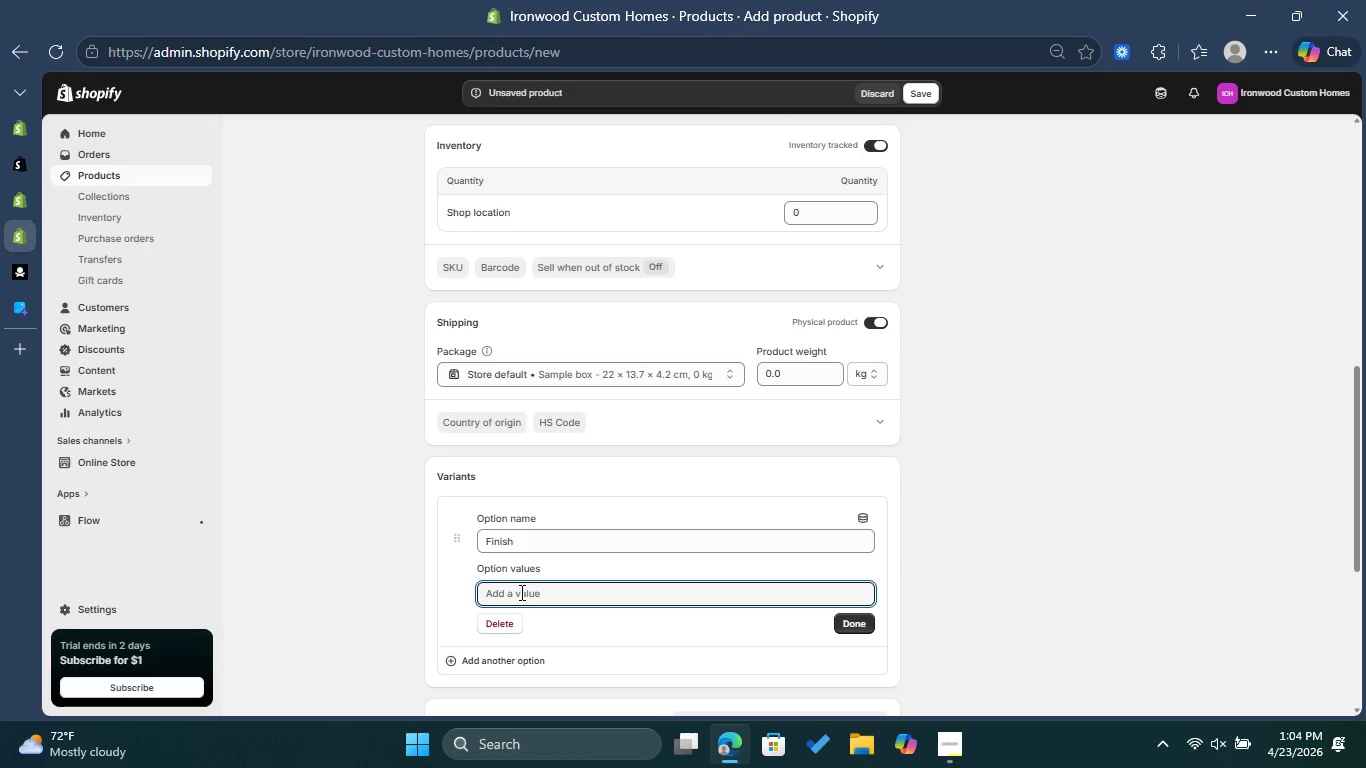 
type(Matte Black)
 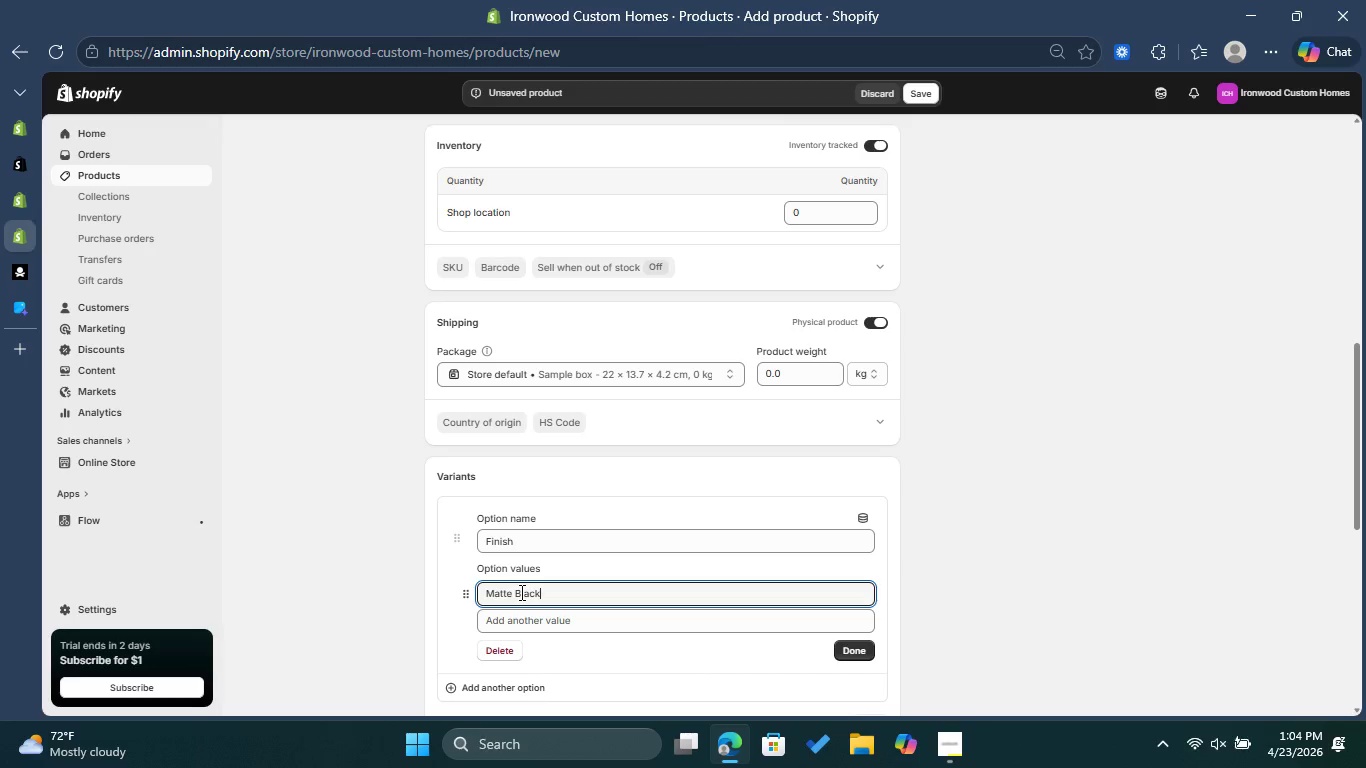 
left_click([561, 622])
 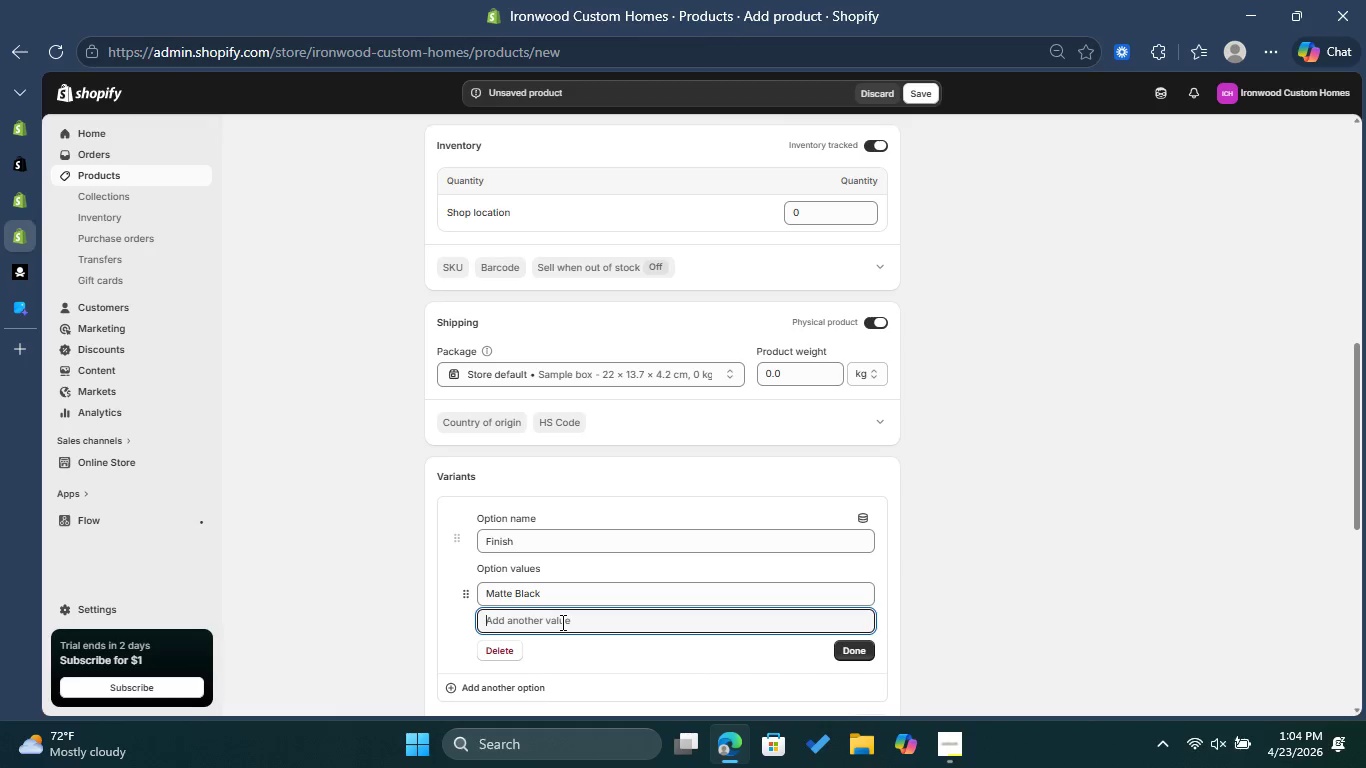 
wait(12.83)
 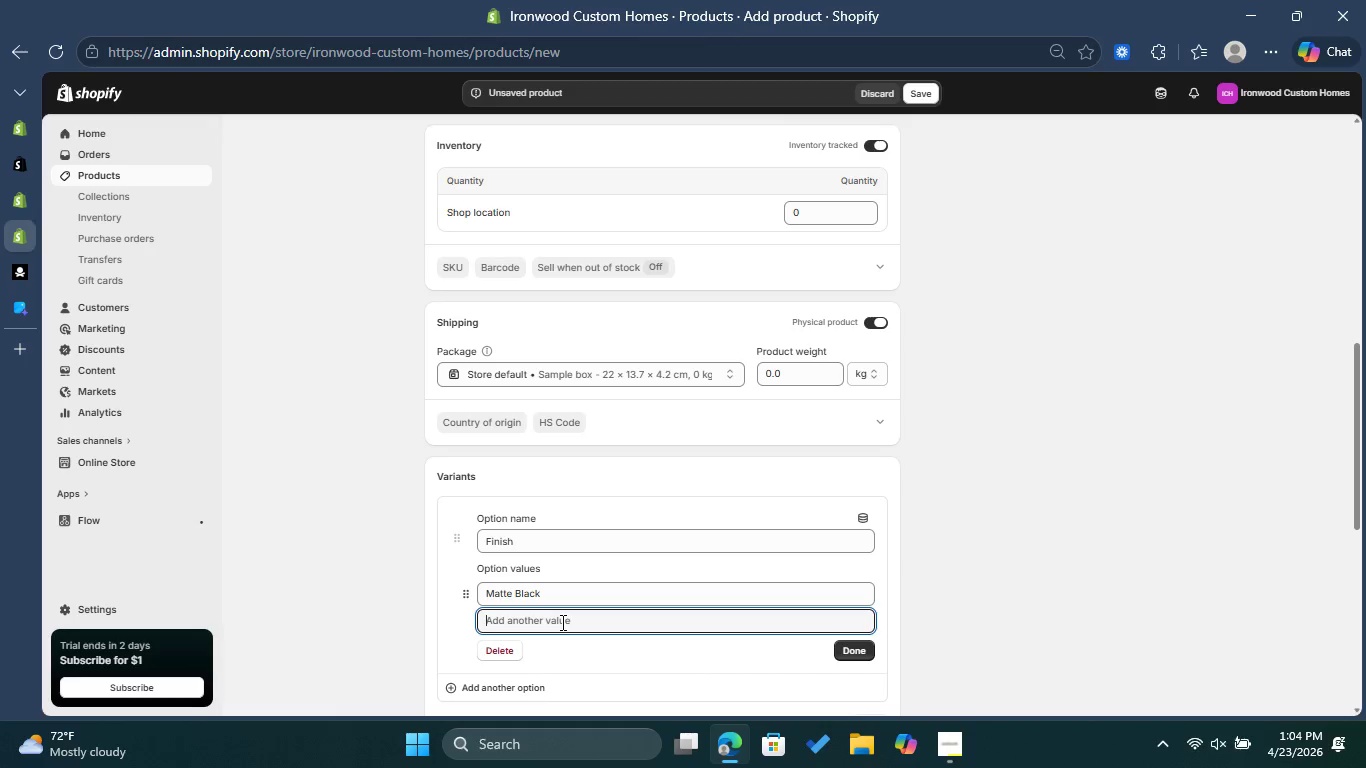 
type(Brushed Gold)
 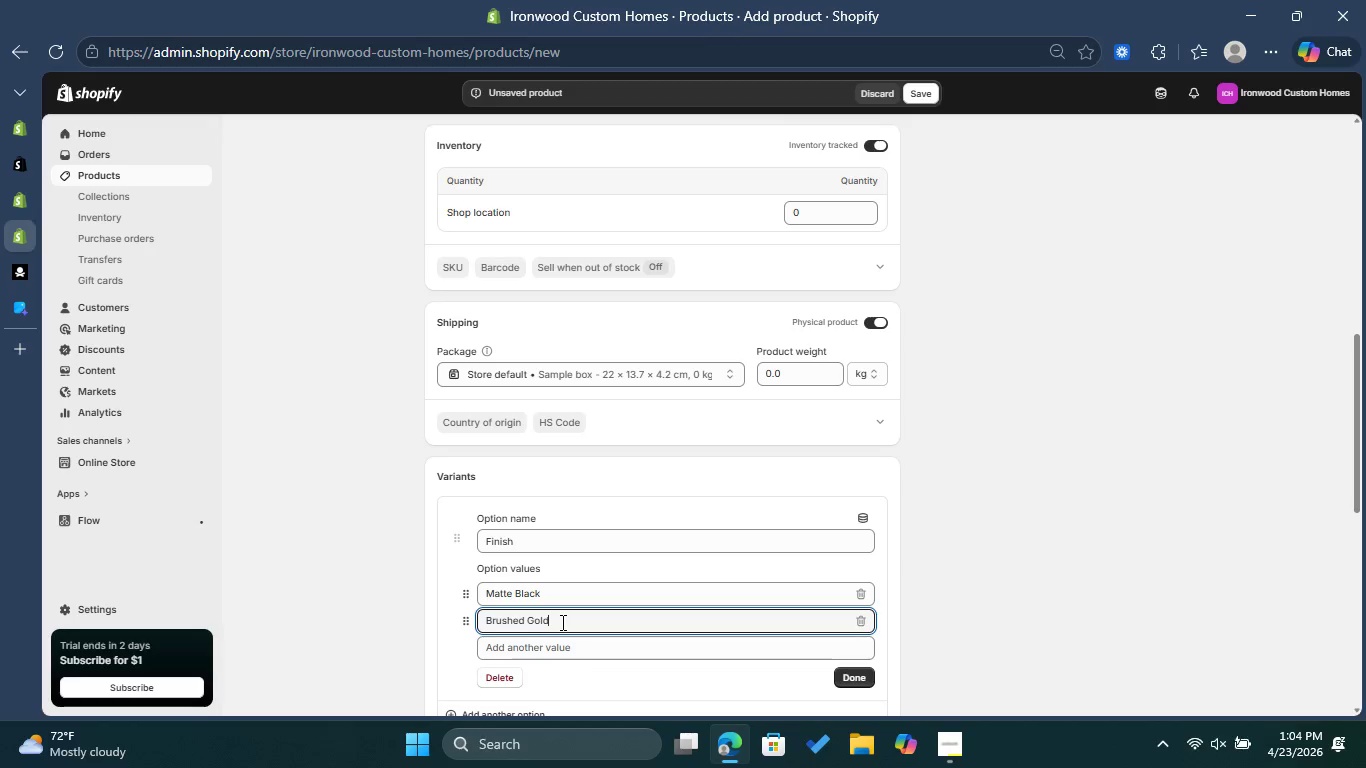 
left_click([545, 652])
 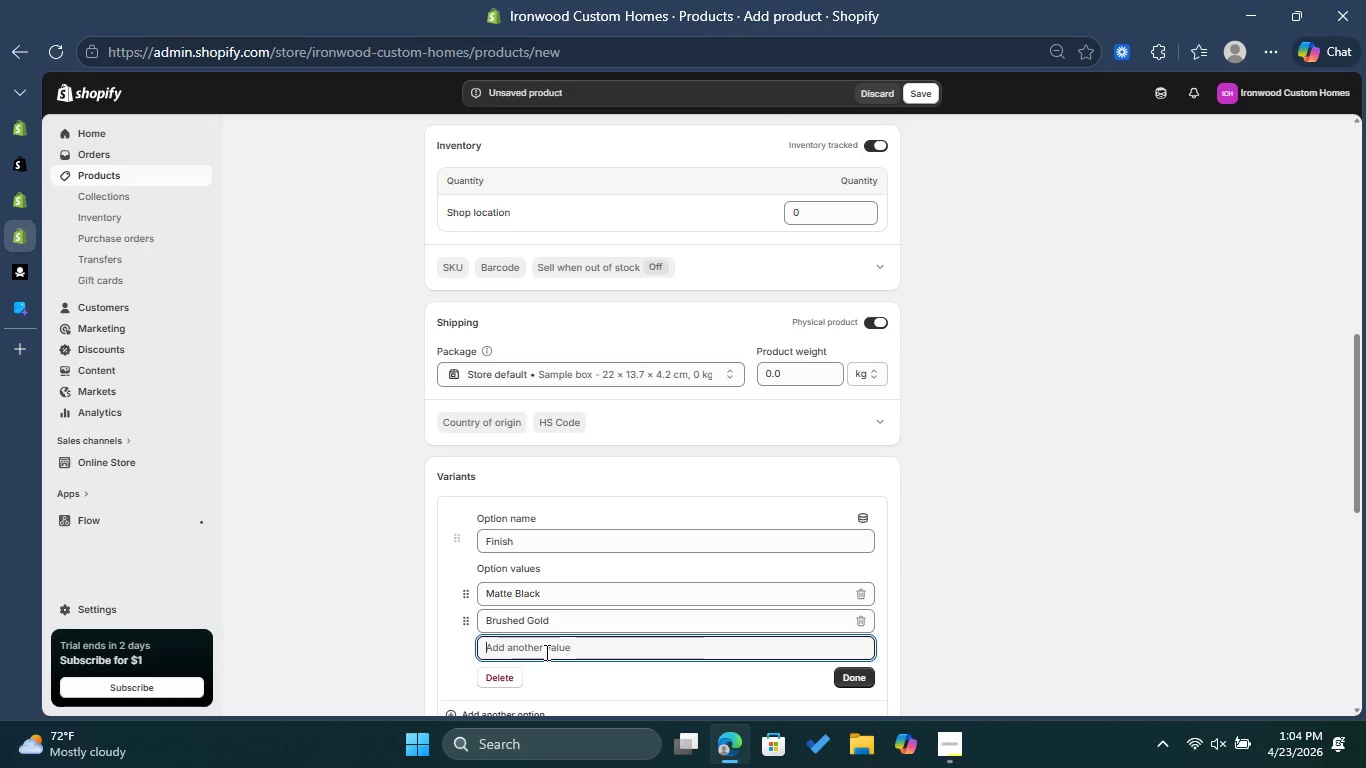 
type(St)
key(Backspace)
type(atin Nickel)
 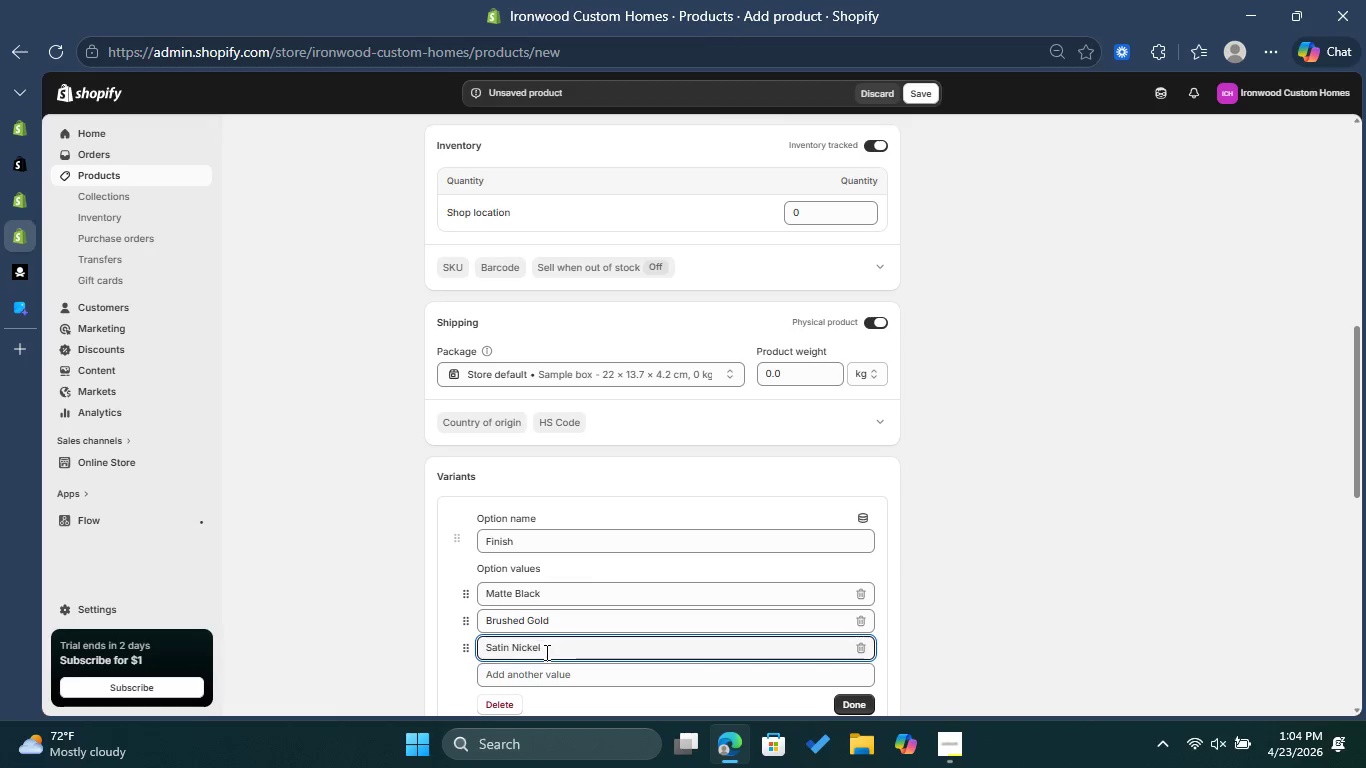 
wait(6.88)
 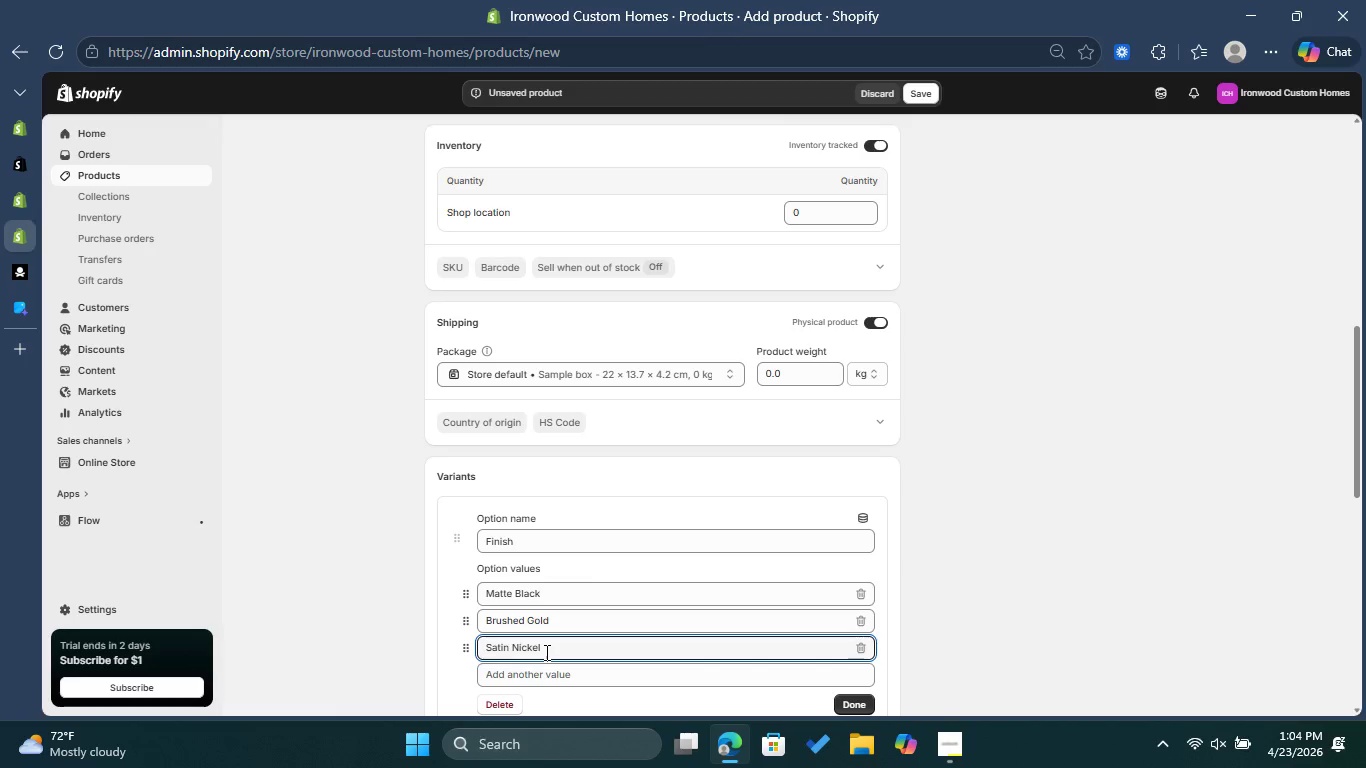 
scroll: coordinate [954, 614], scroll_direction: down, amount: 2.0
 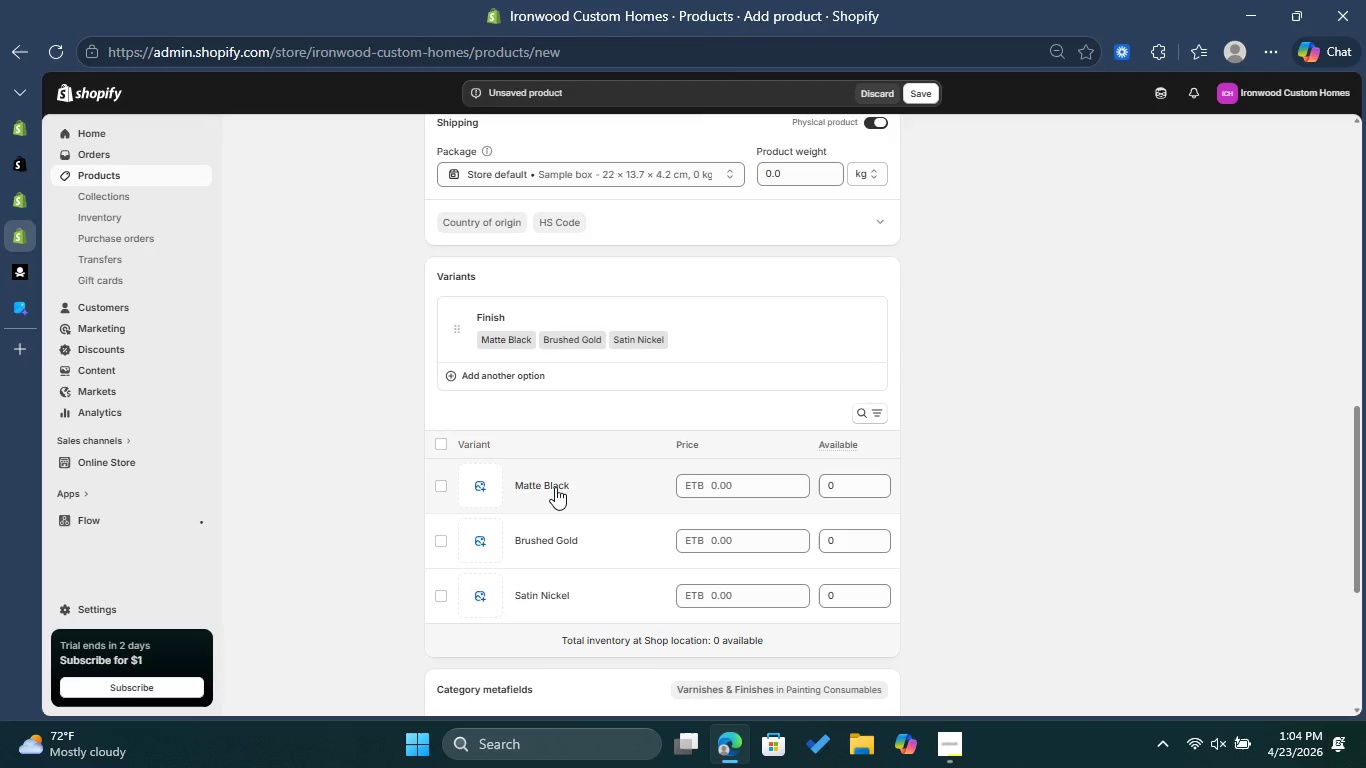 
left_click([555, 487])
 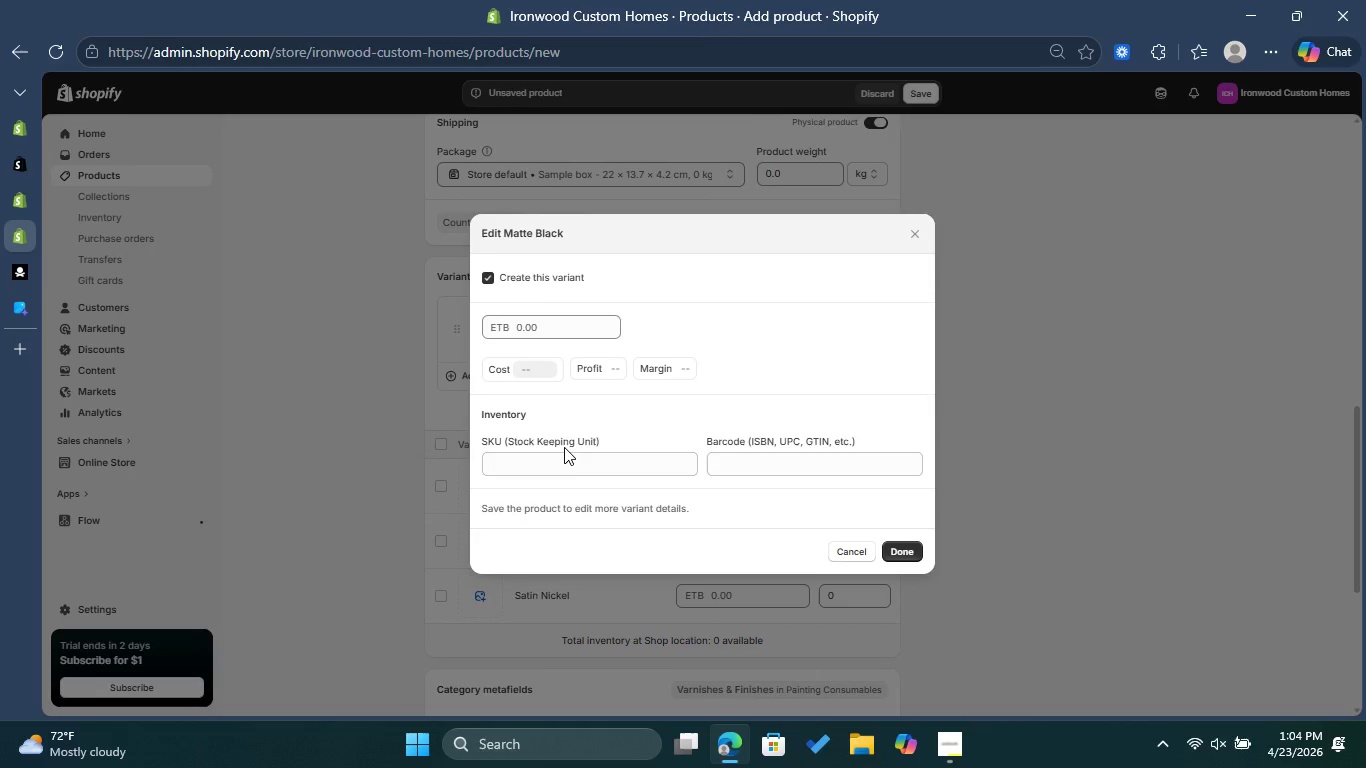 
left_click([569, 469])
 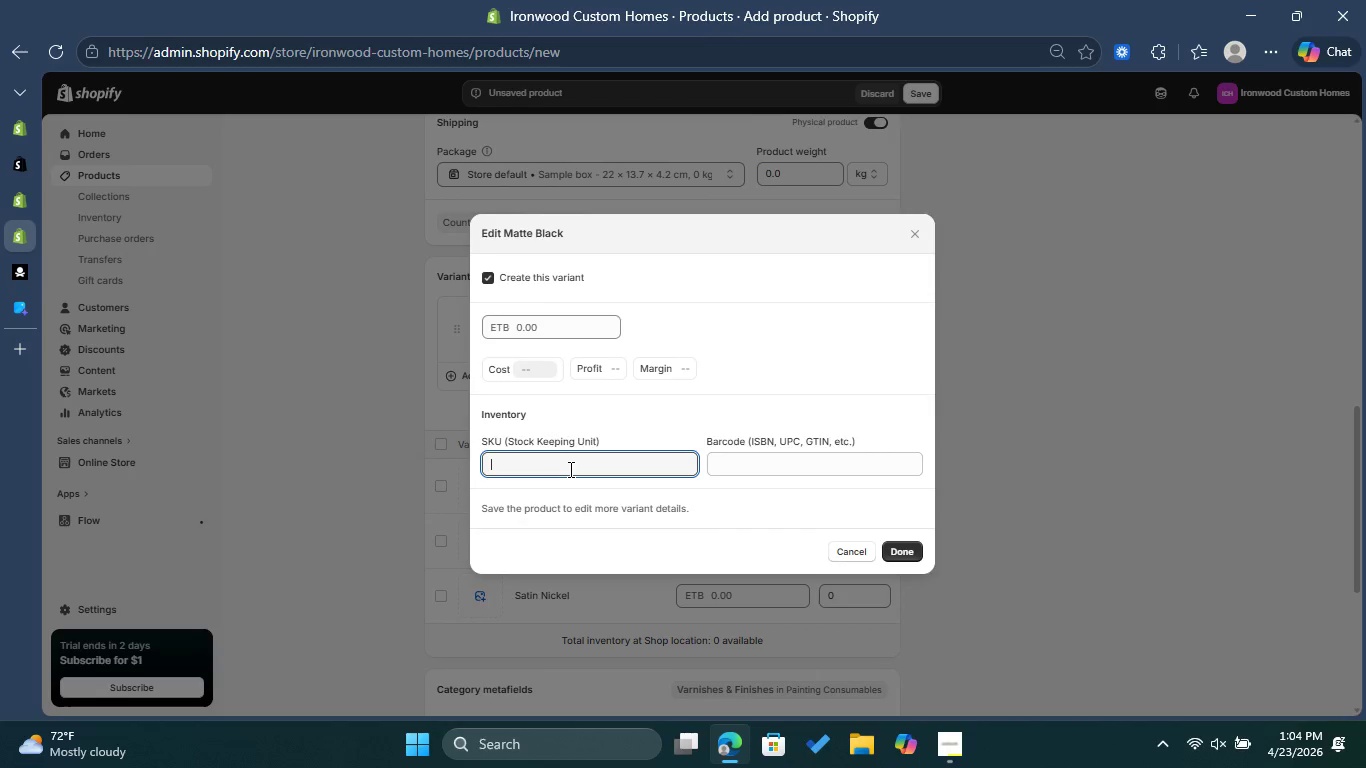 
type(IW-FIX-MB)
 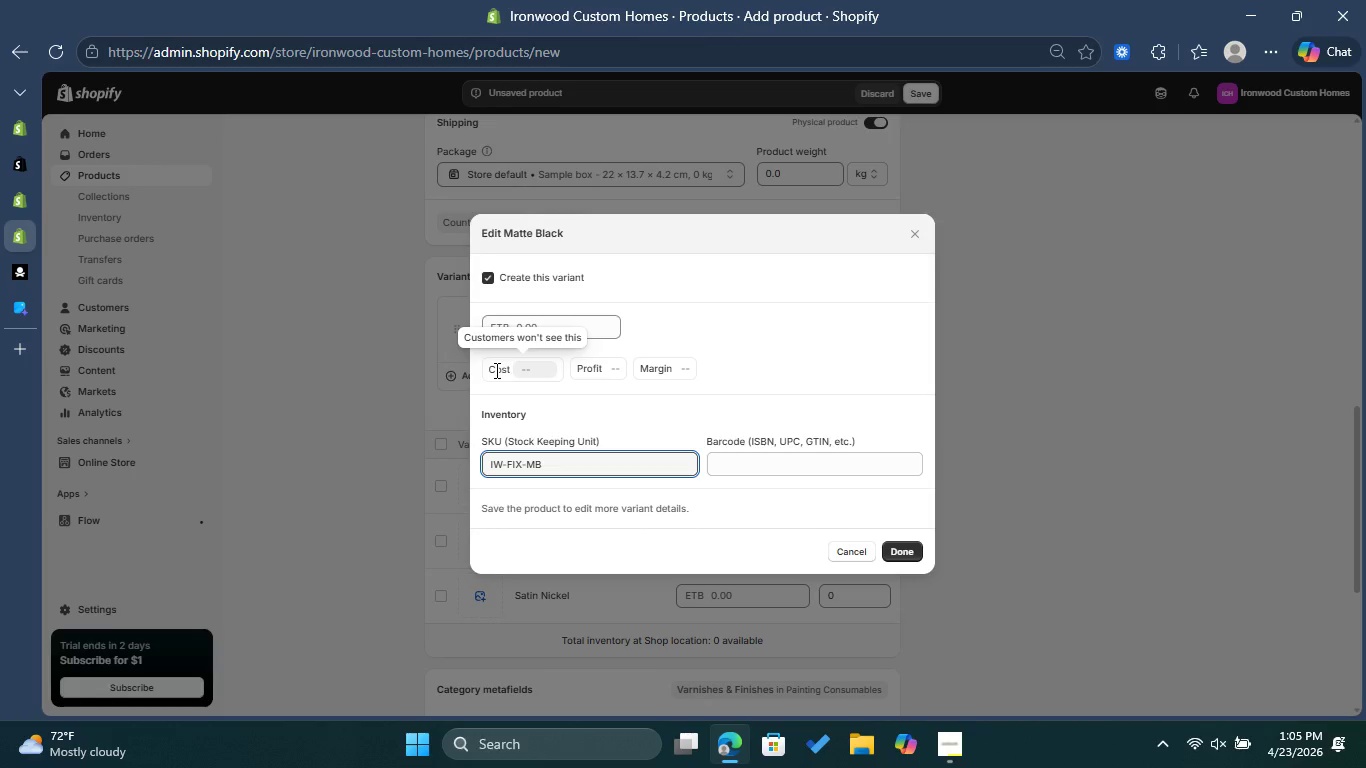 
left_click([534, 323])
 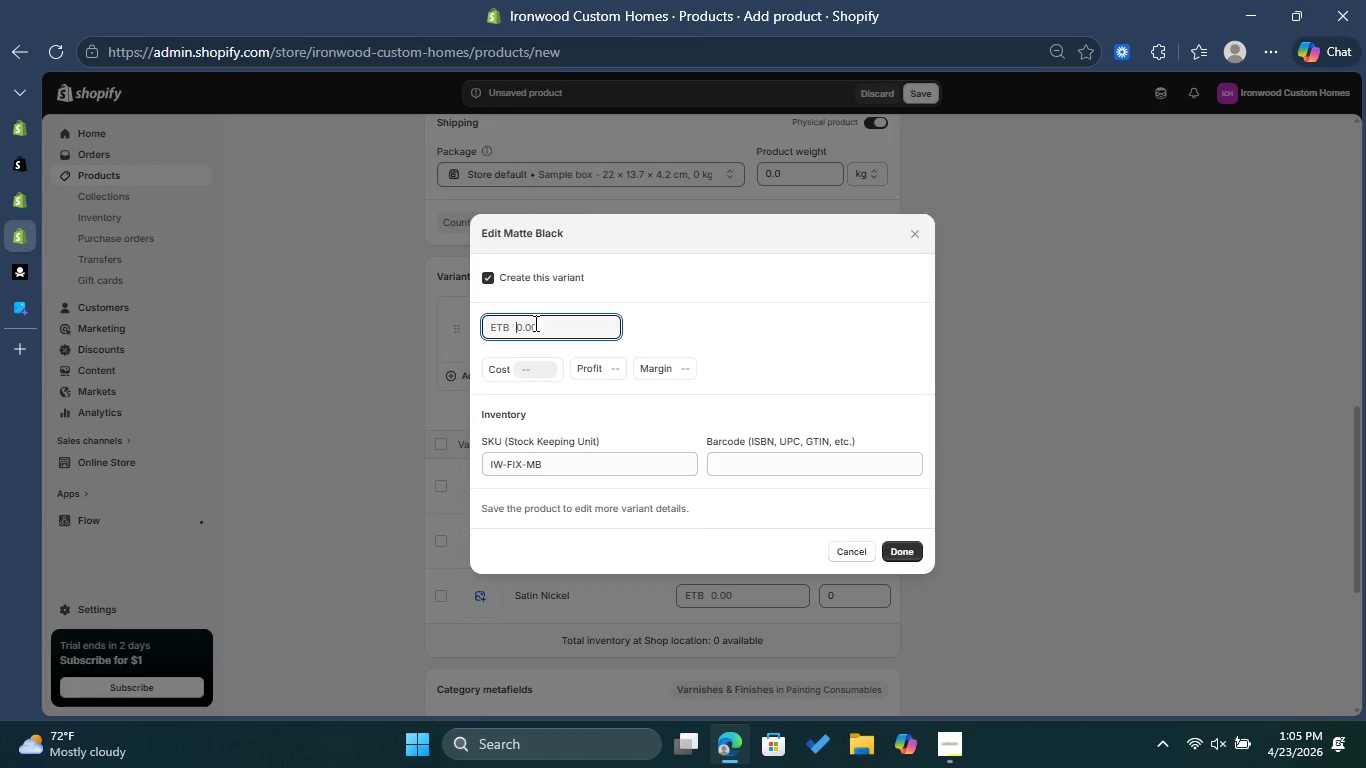 
type(55)
 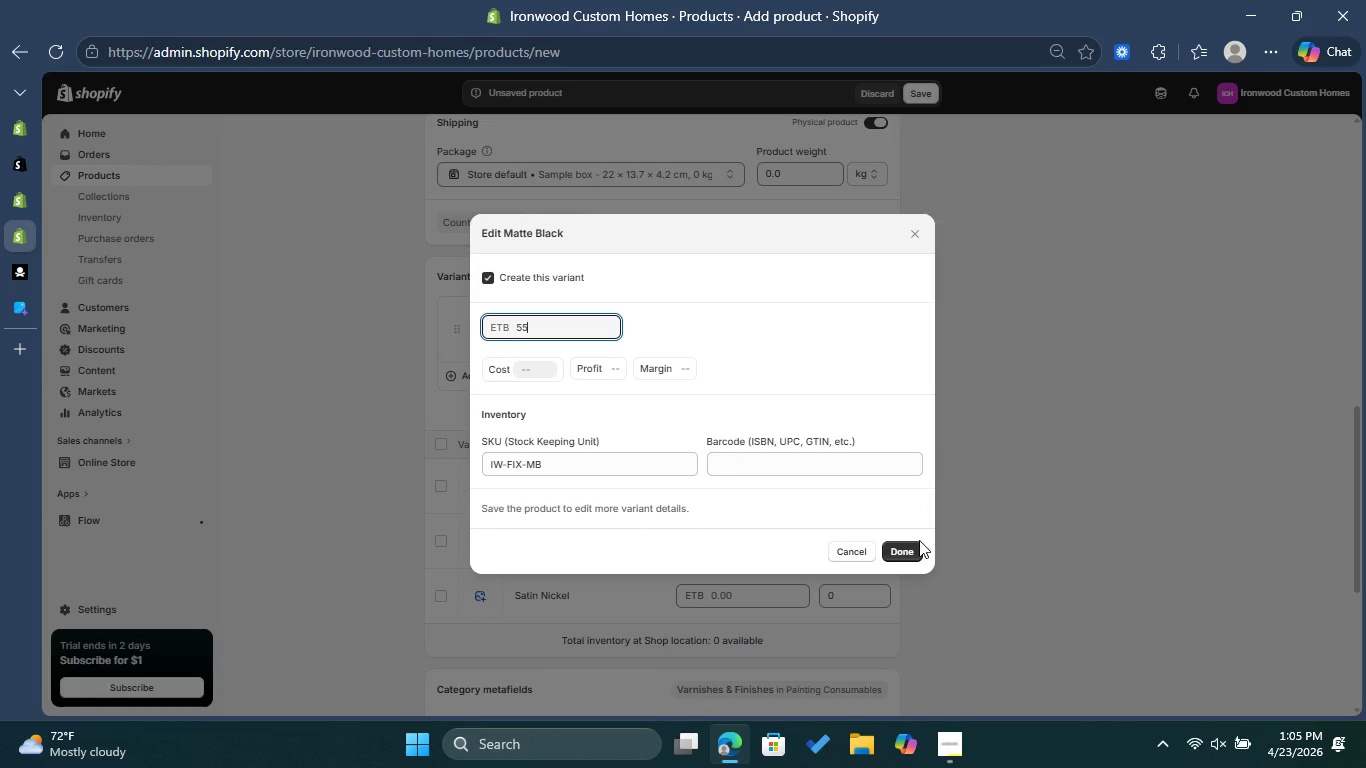 
left_click([913, 548])
 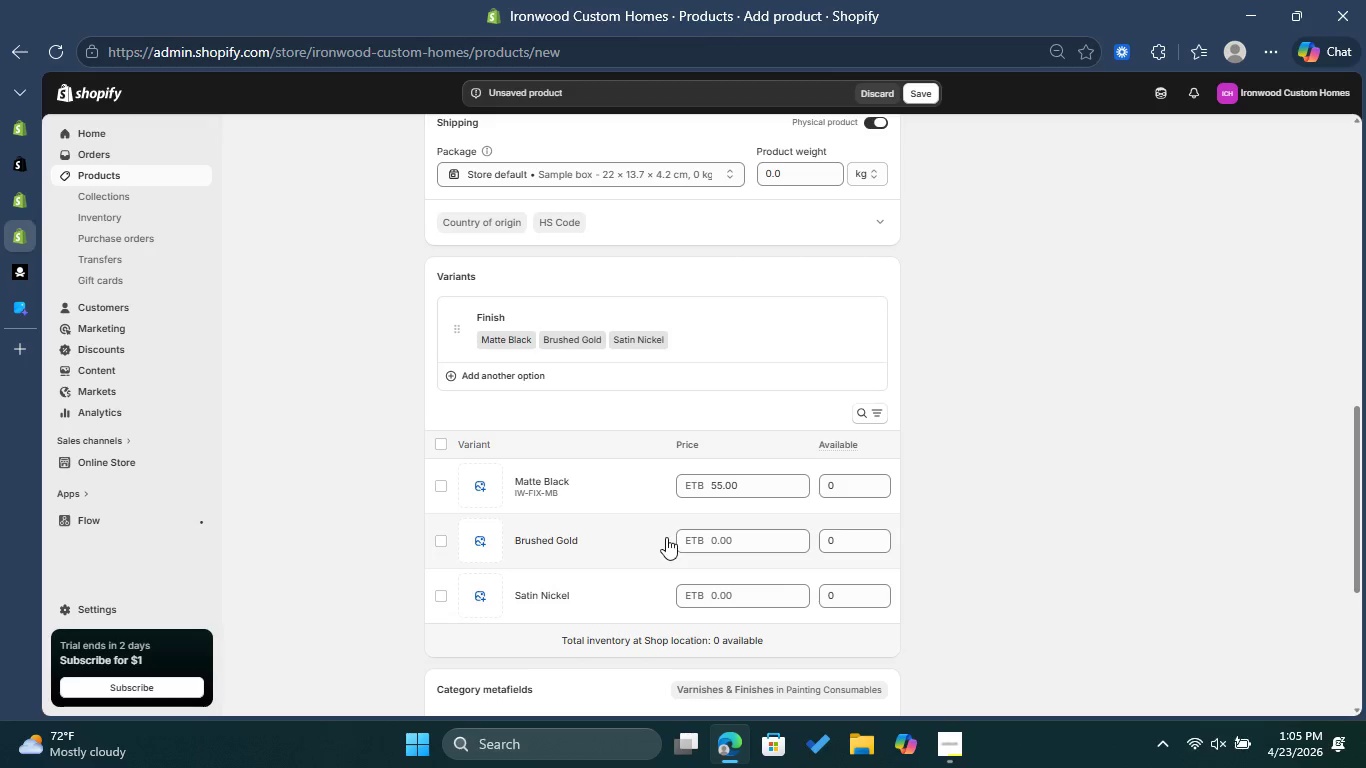 
left_click([623, 542])
 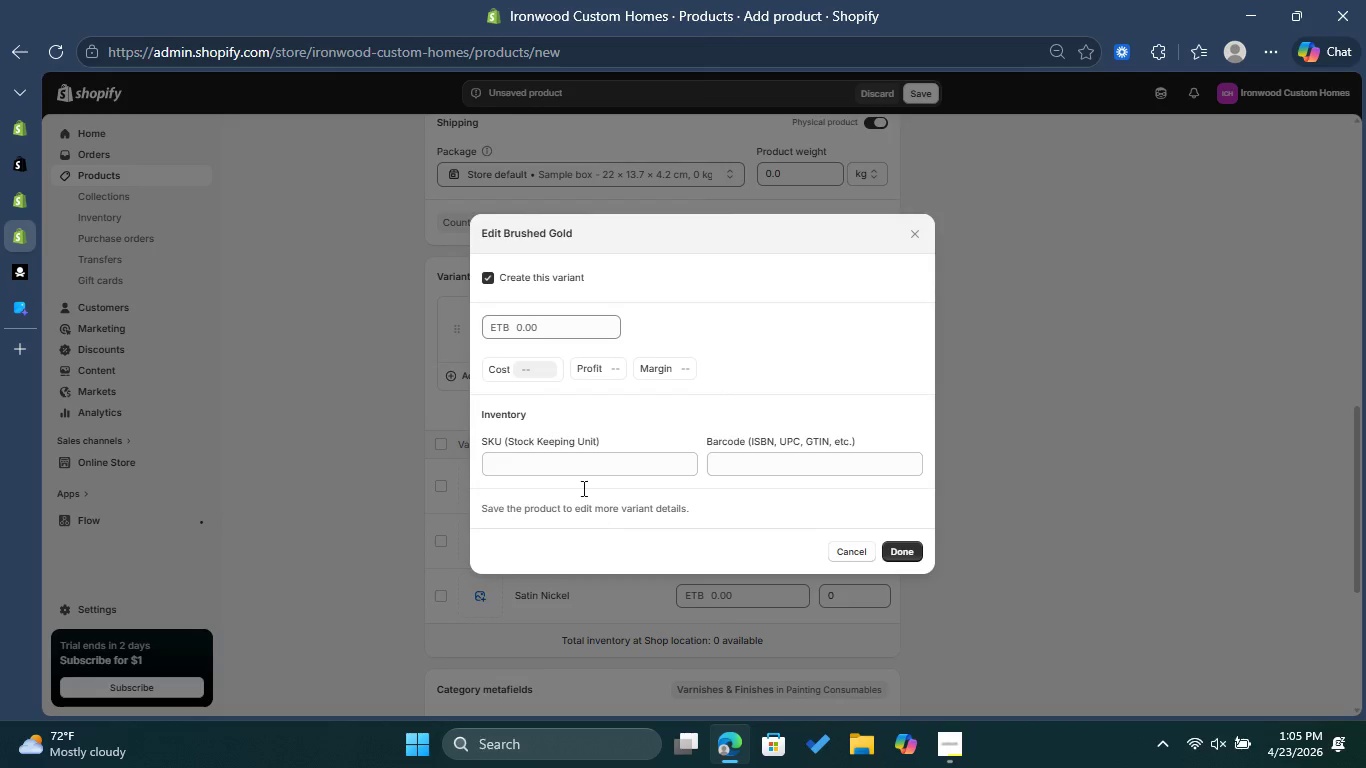 
left_click([580, 469])
 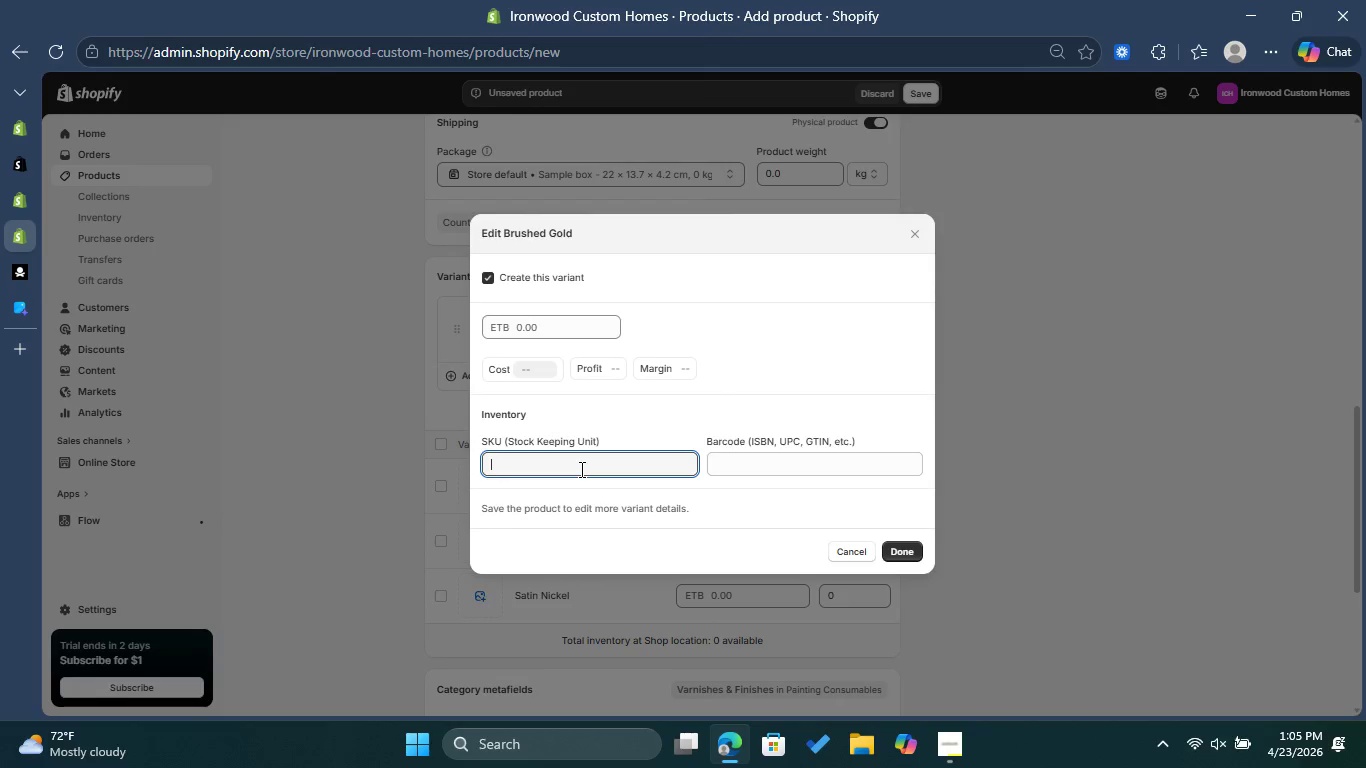 
type(IW-FIX-BG)
 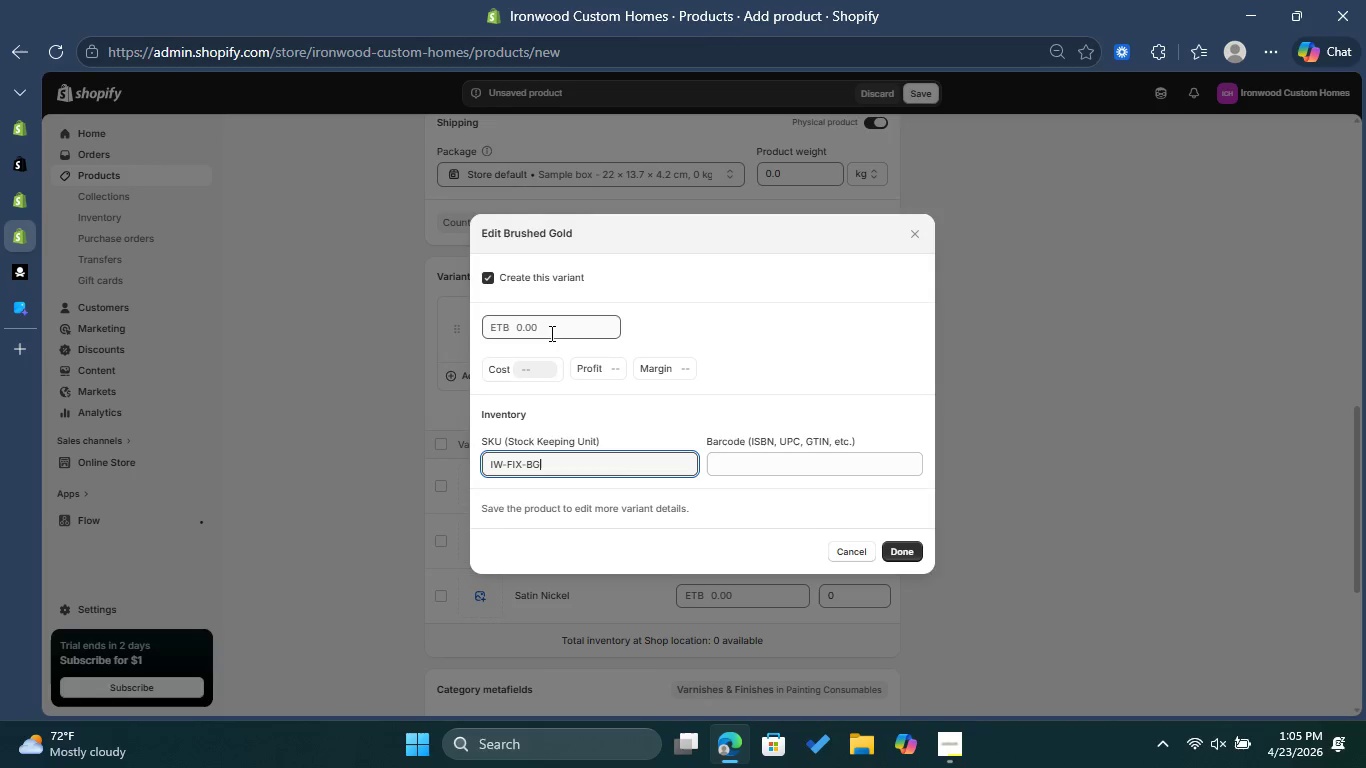 
left_click([547, 316])
 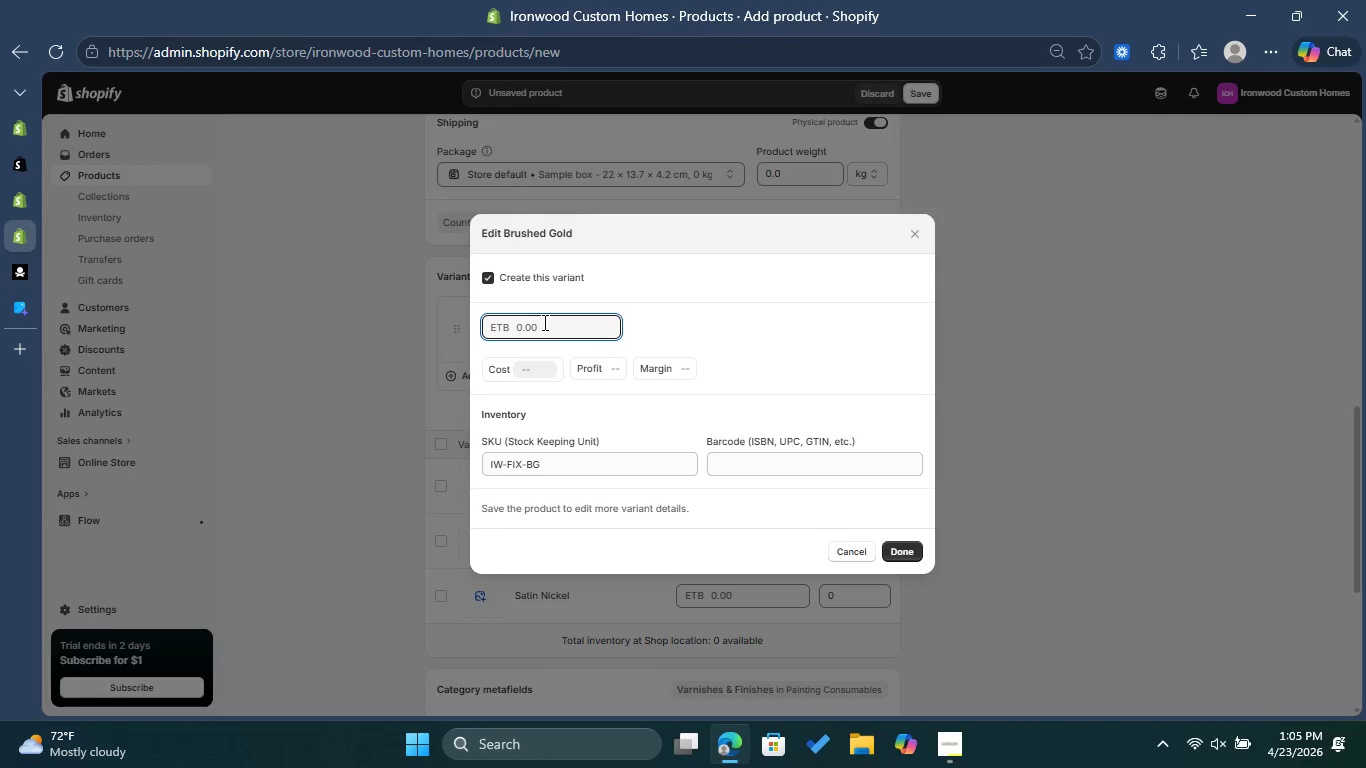 
type(55)
 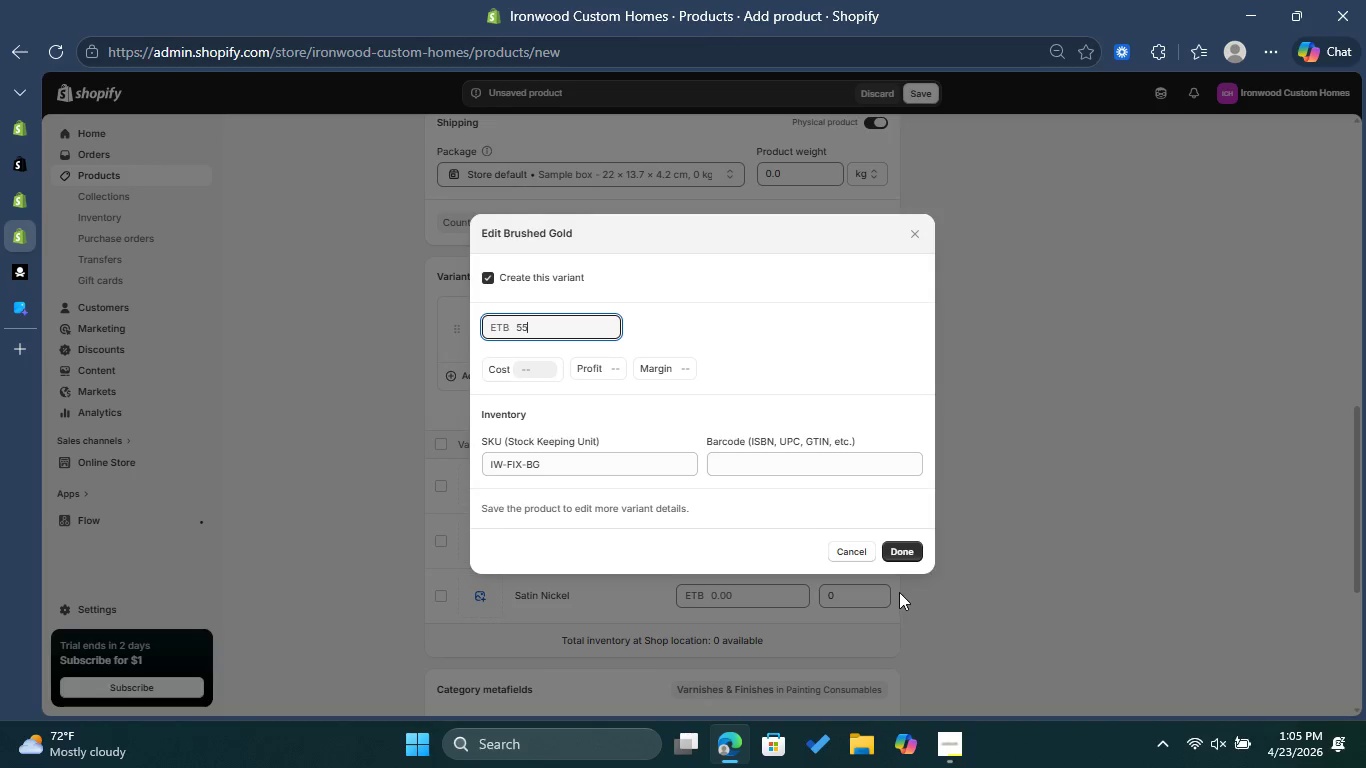 
left_click([896, 551])
 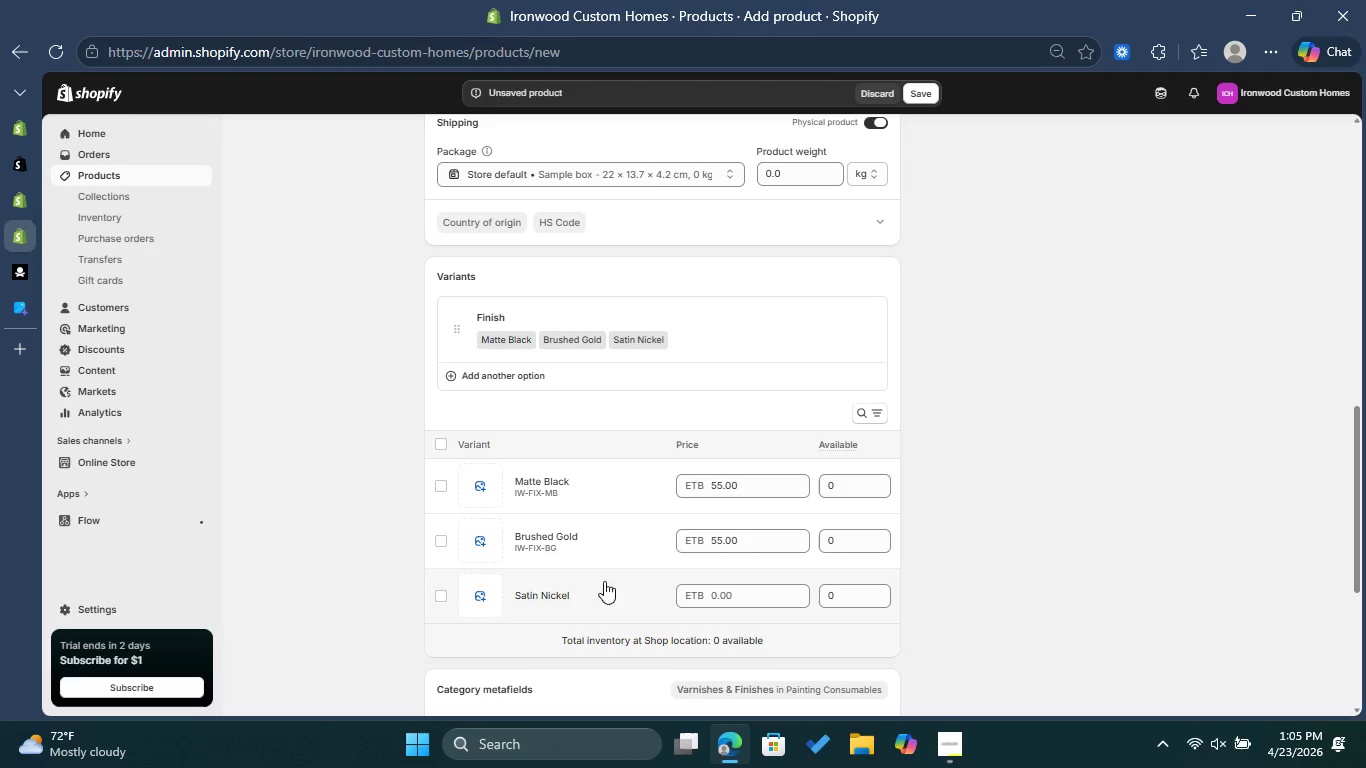 
left_click([588, 589])
 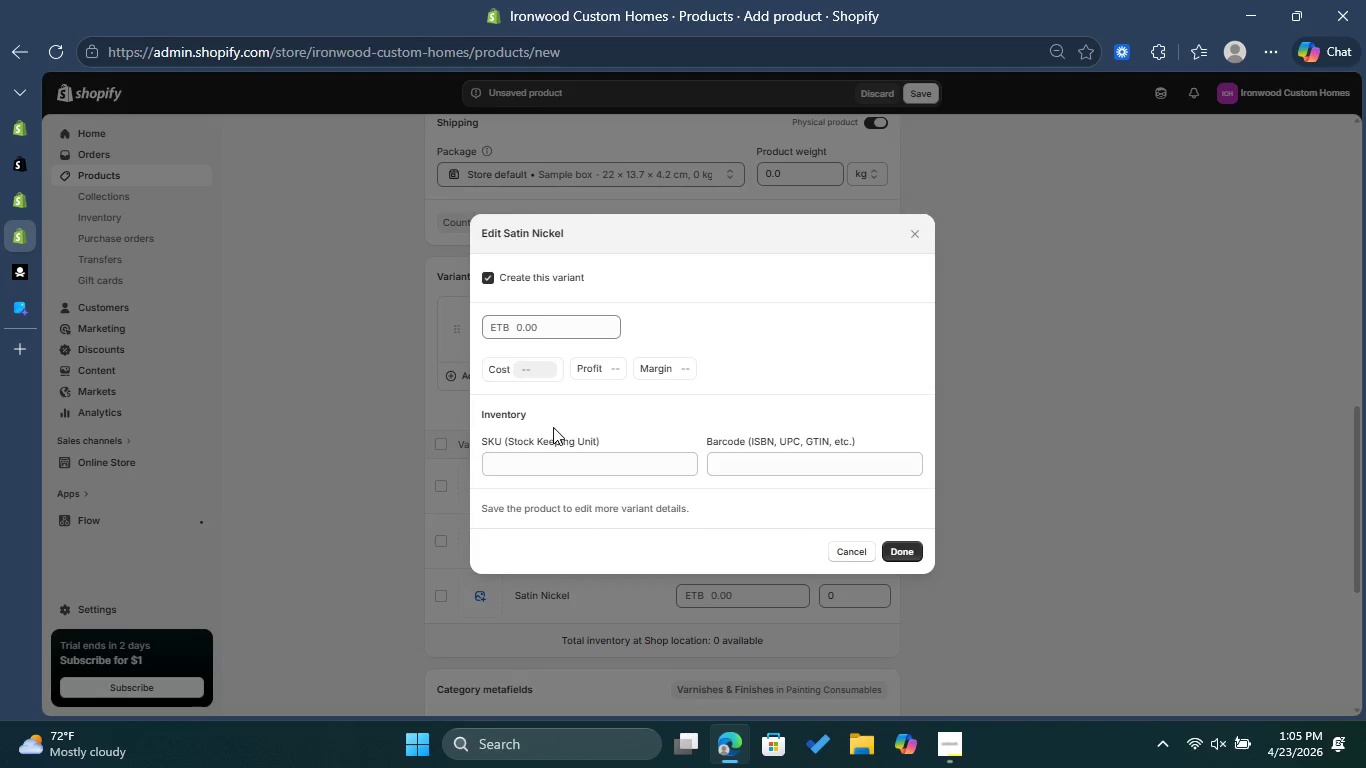 
left_click([557, 469])
 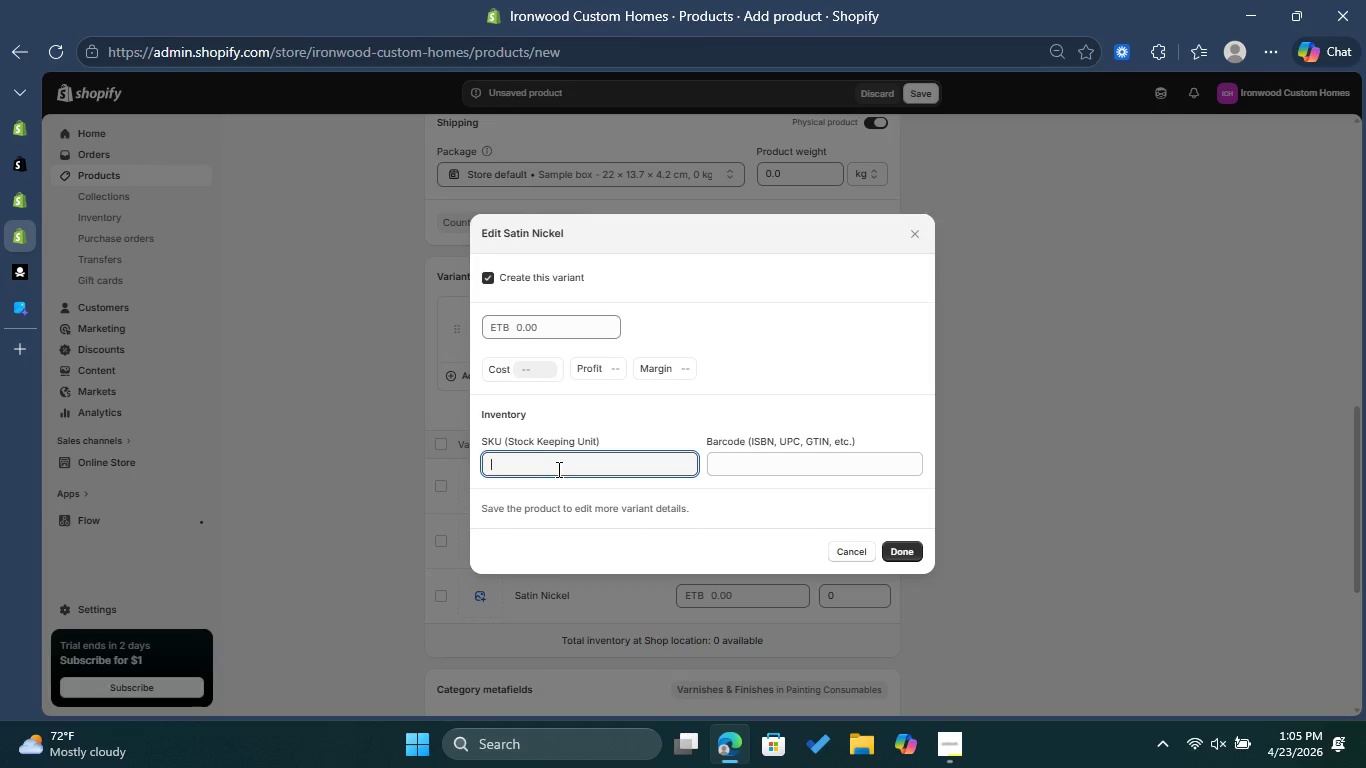 
type(IW-FIX-B)
key(Backspace)
type(SN)
 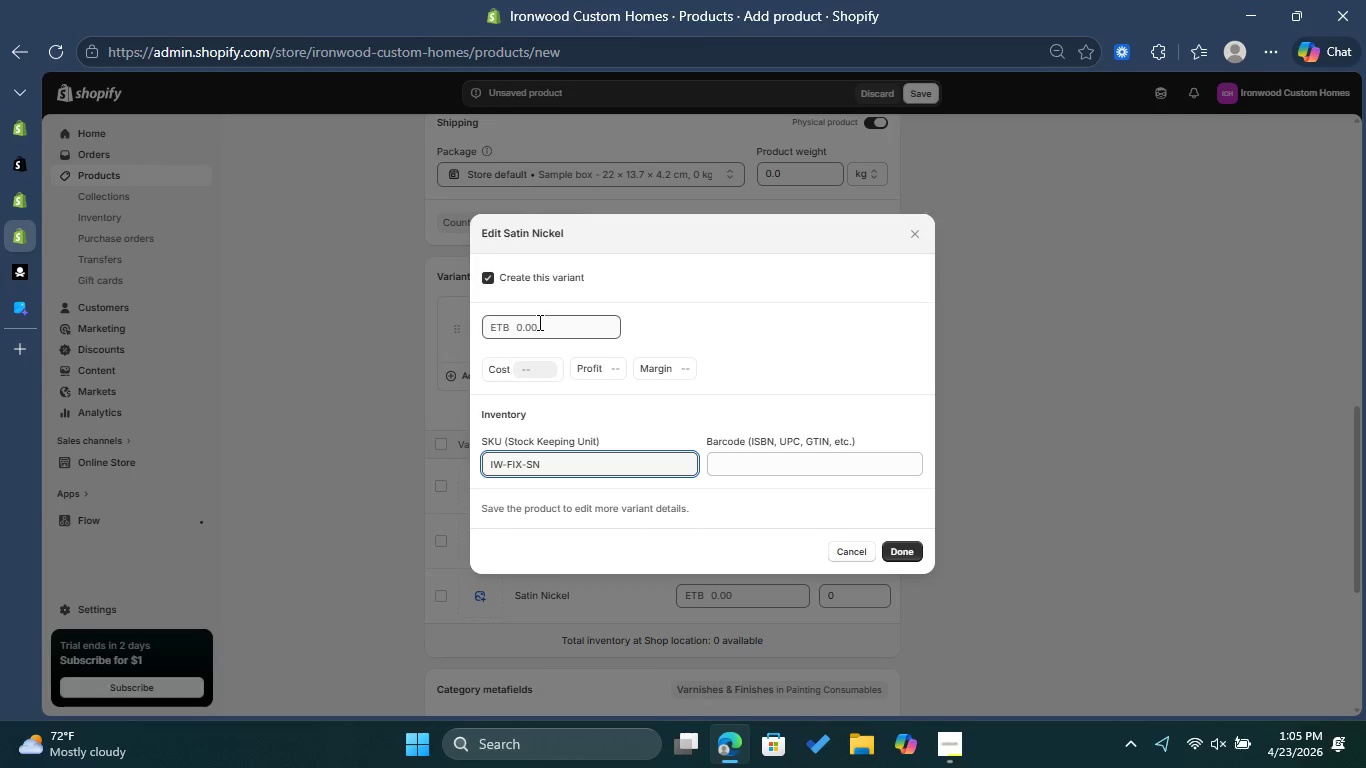 
left_click([538, 322])
 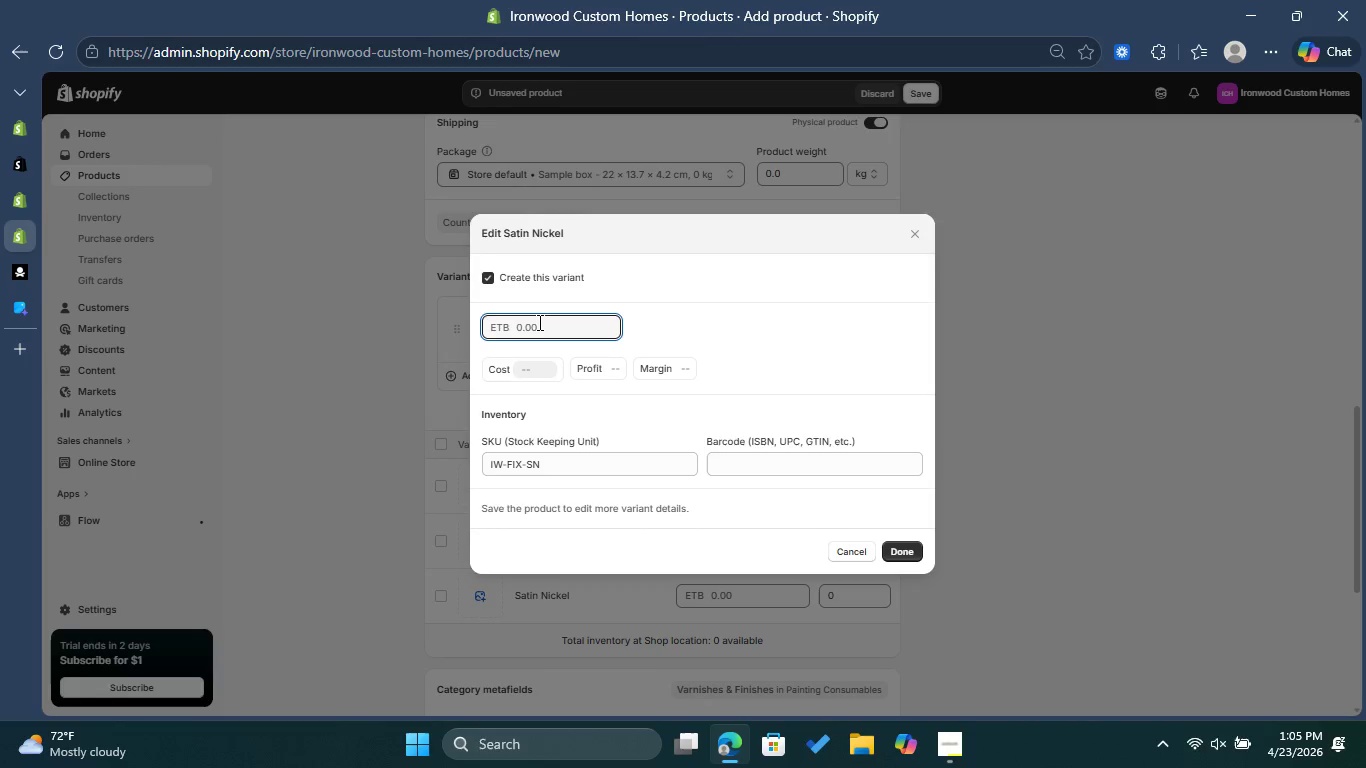 
type(55)
 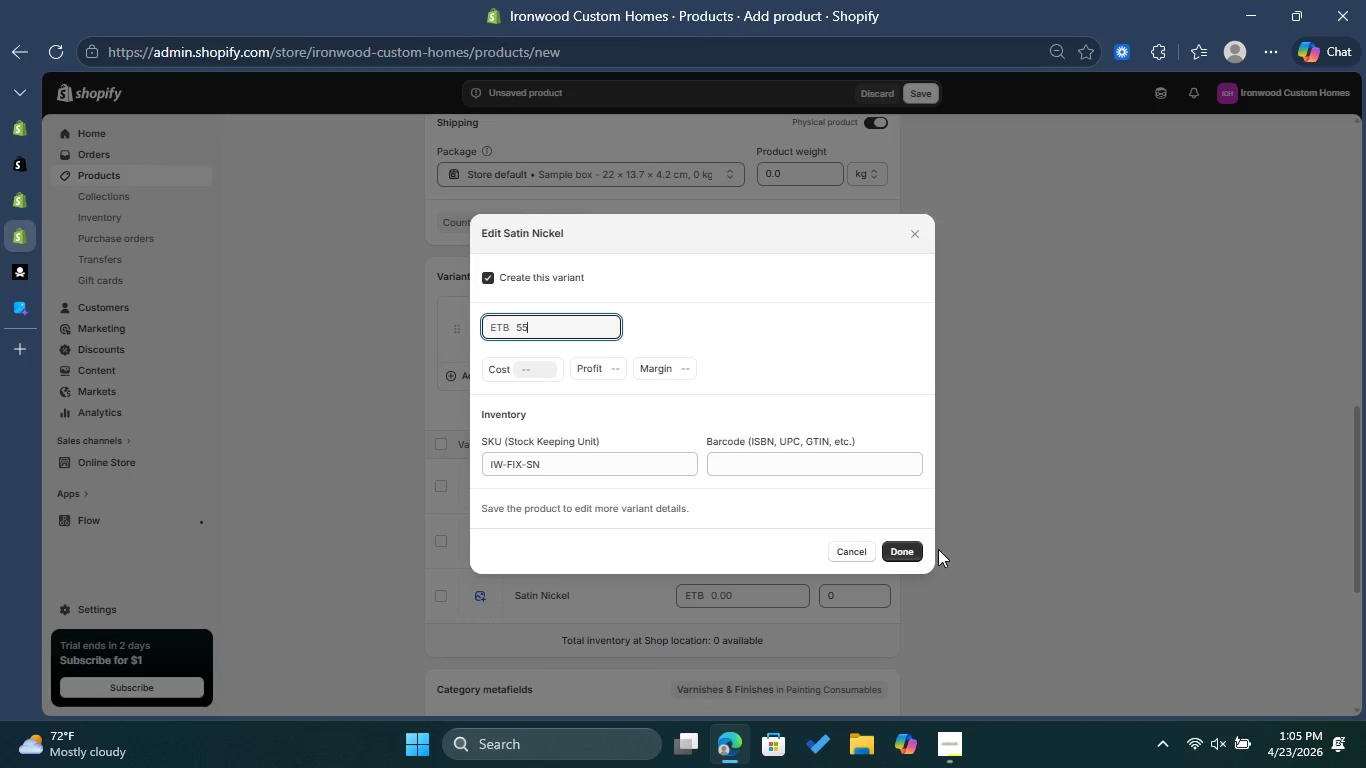 
left_click([913, 549])
 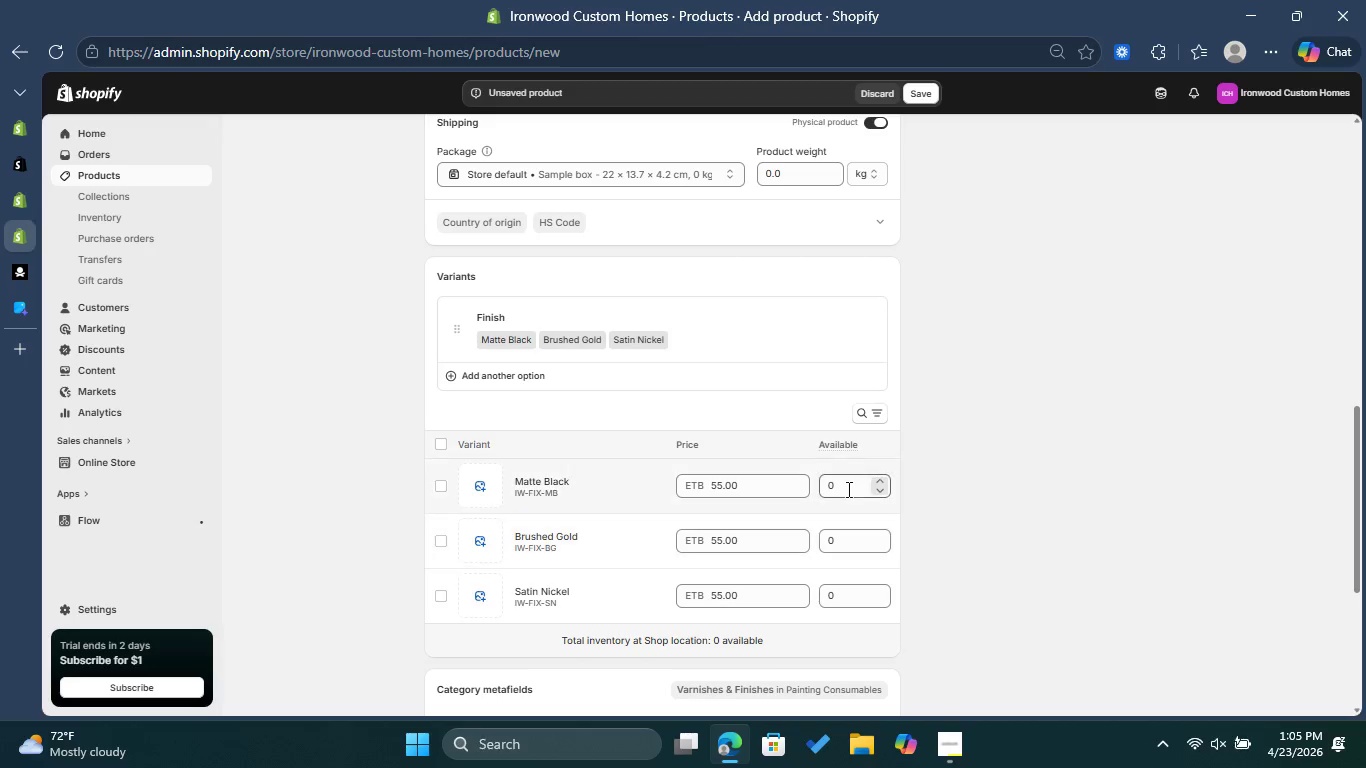 
left_click([847, 480])
 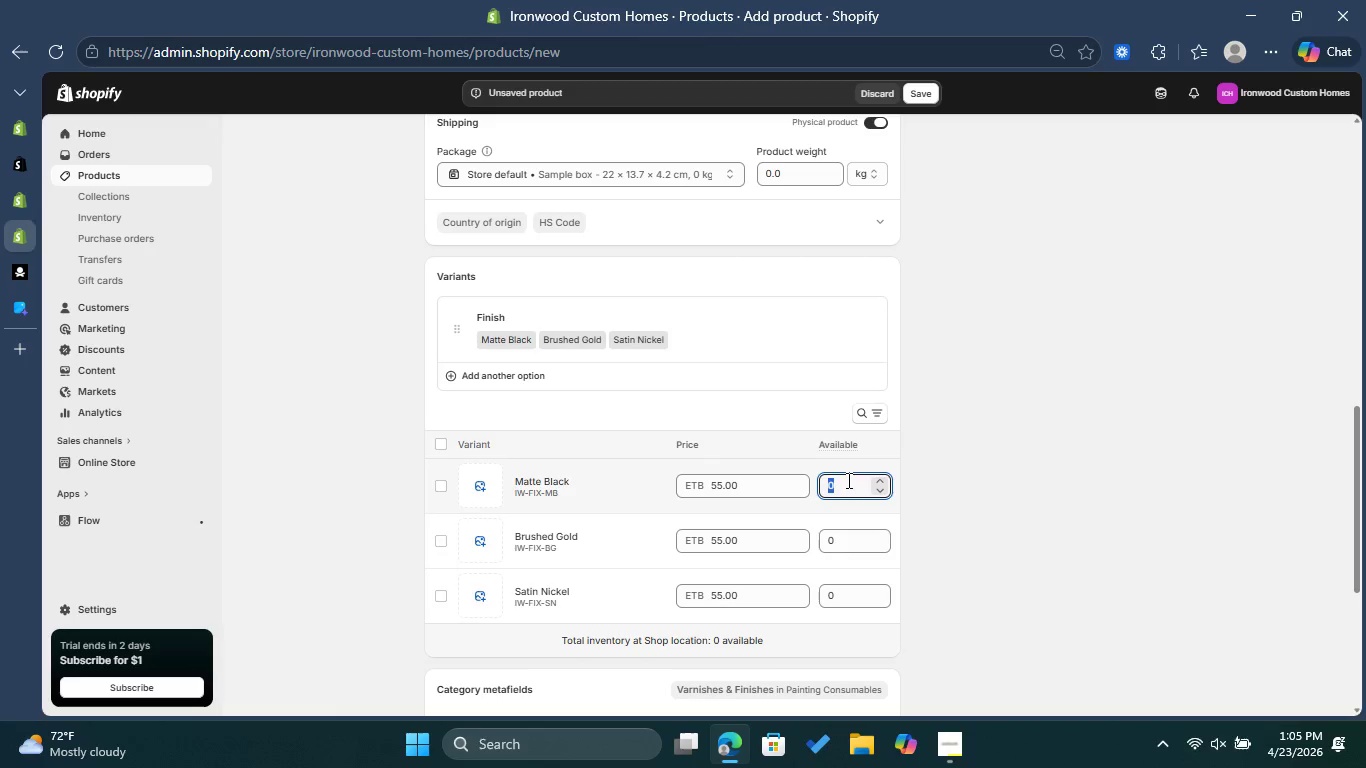 
type(10)
 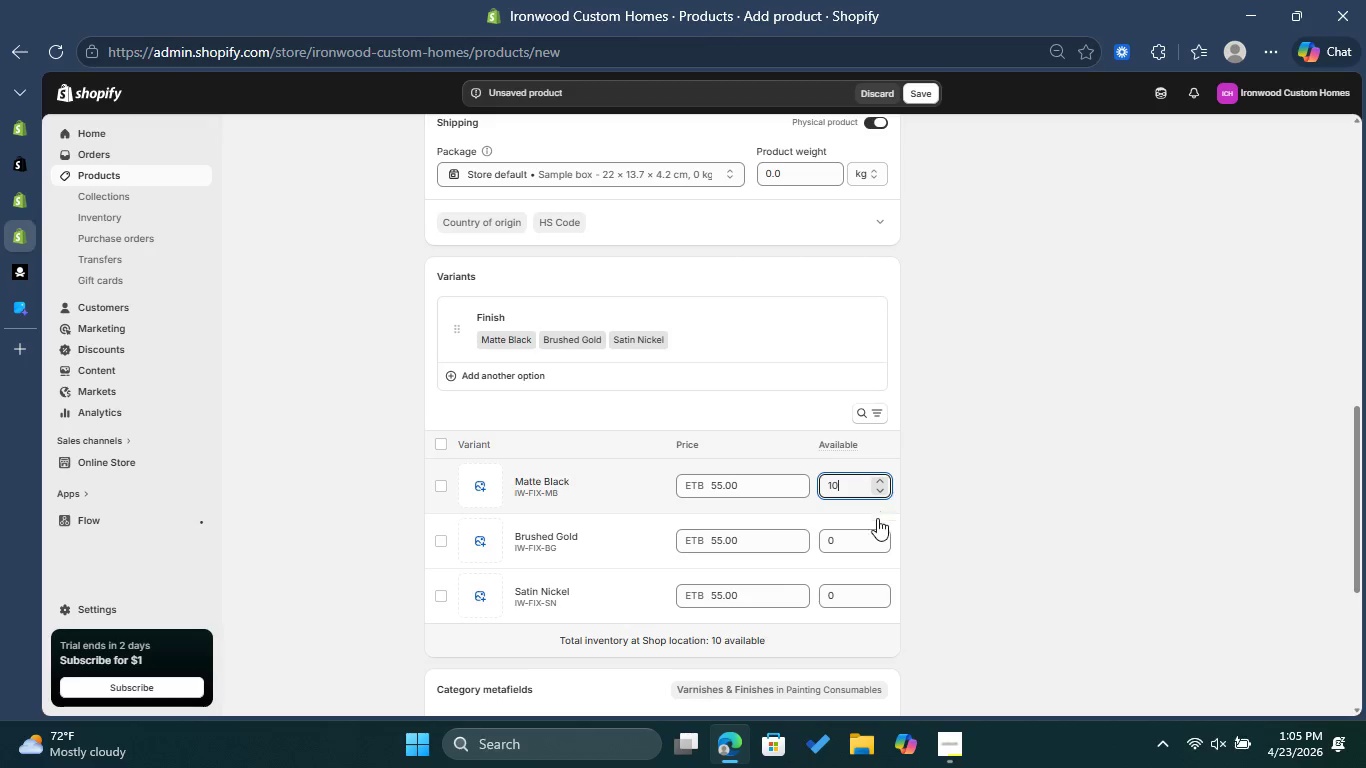 
left_click([827, 543])
 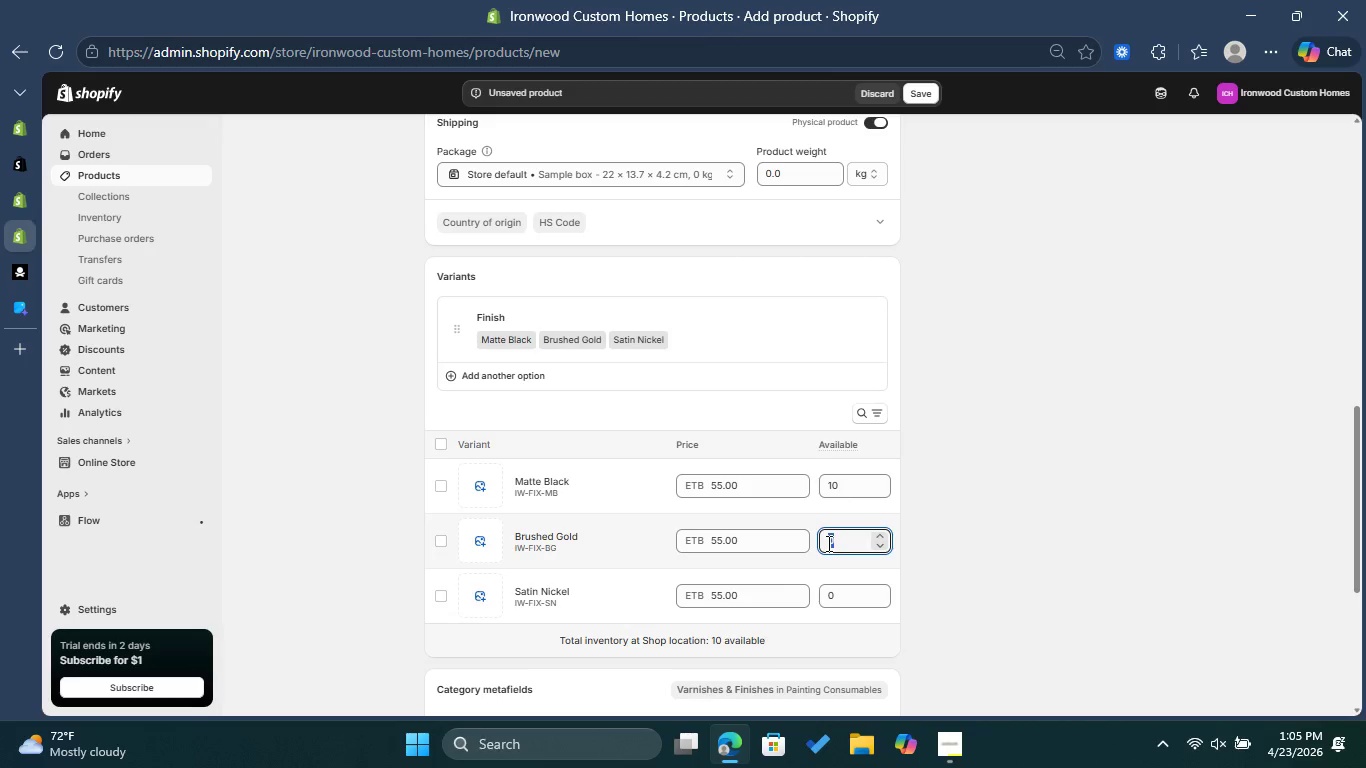 
type(10)
 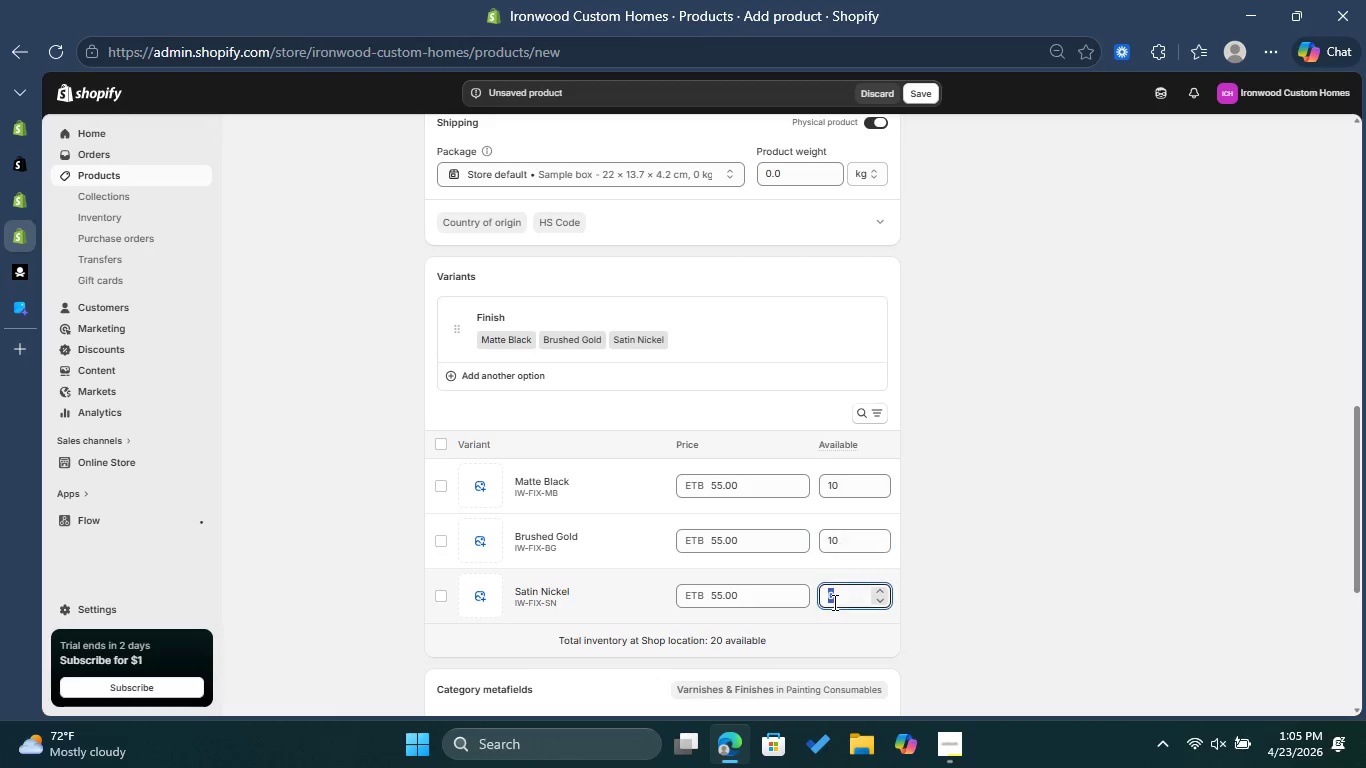 
type(10)
 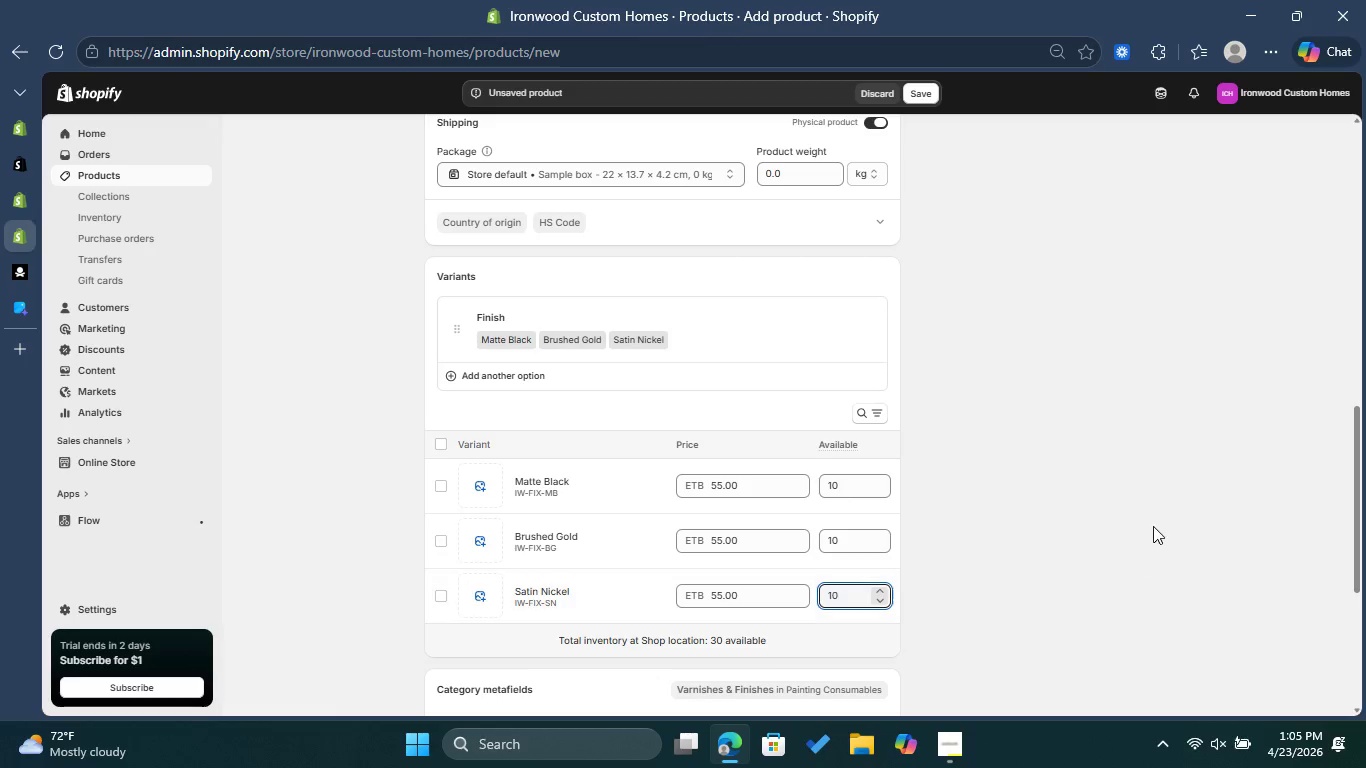 
left_click([1153, 521])
 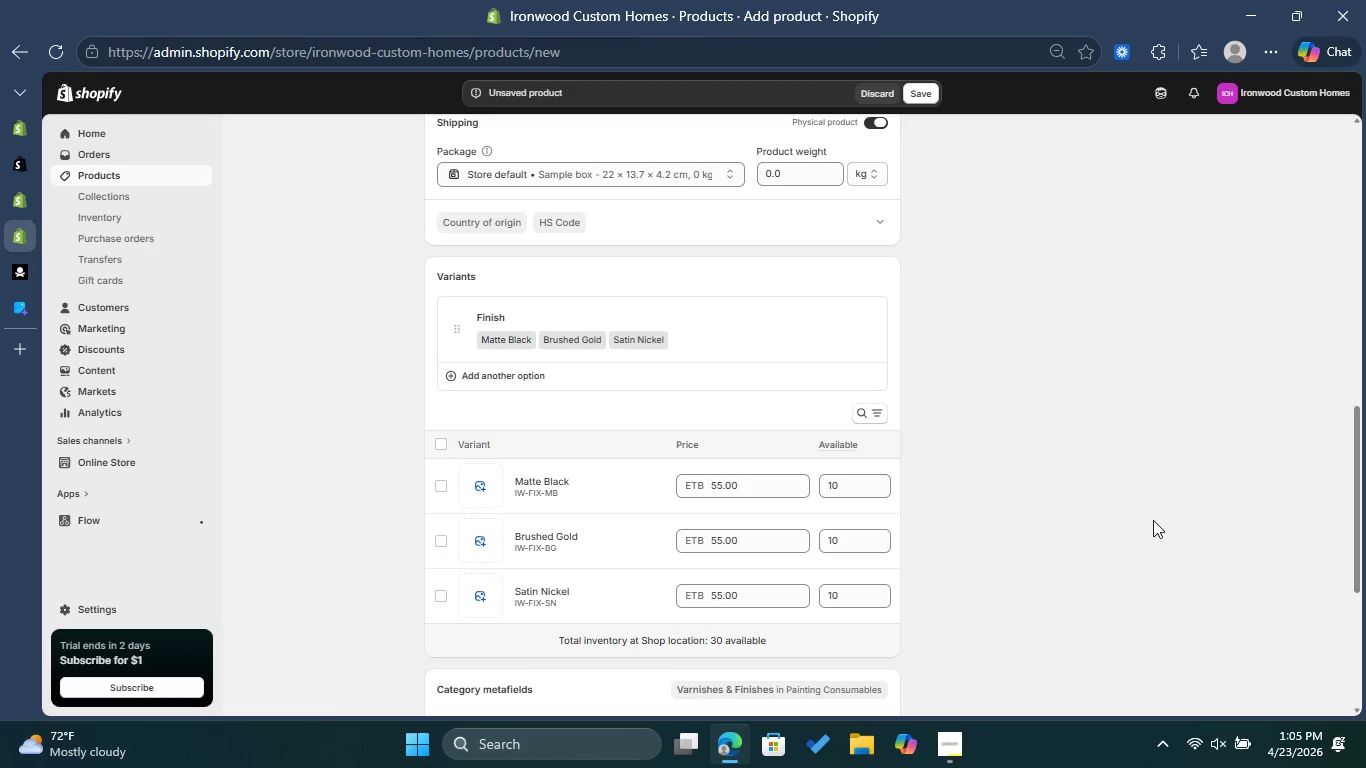 
scroll: coordinate [919, 474], scroll_direction: up, amount: 4.0
 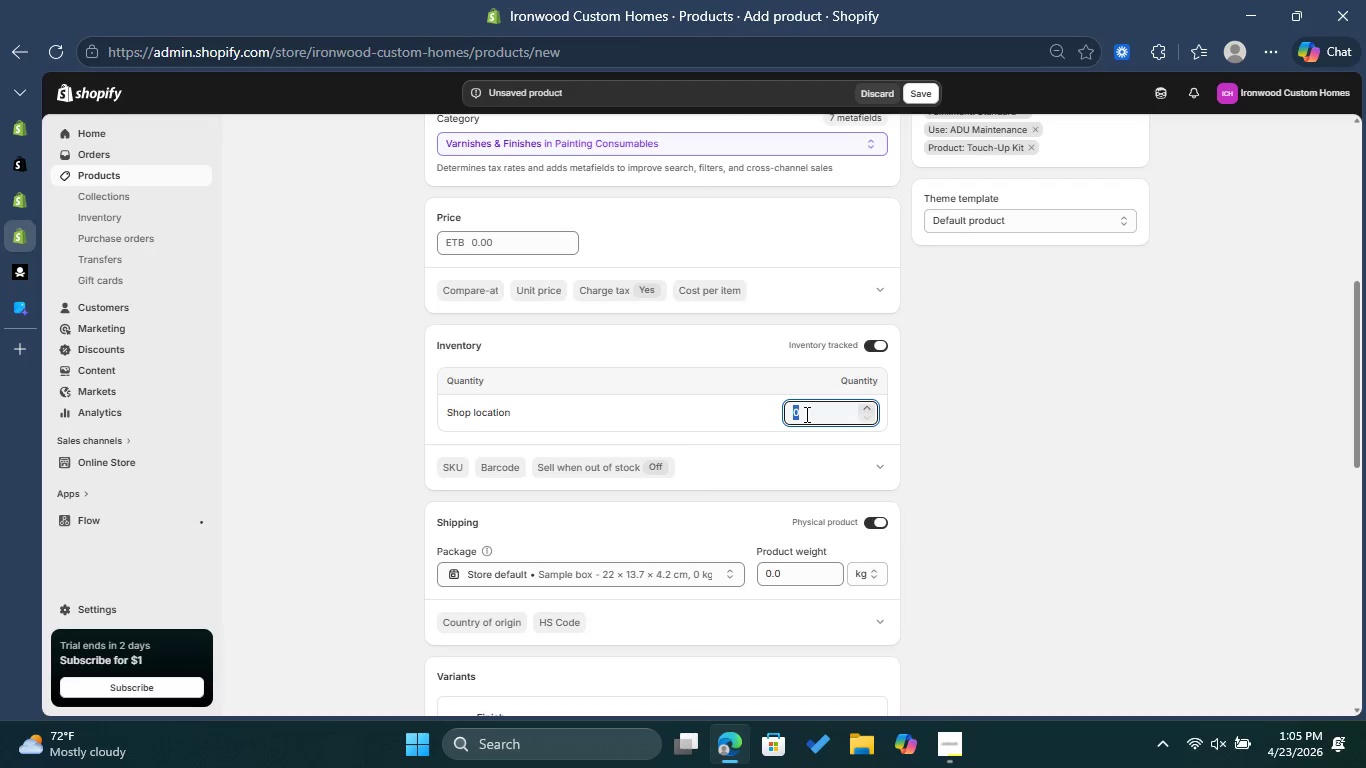 
type(30)
 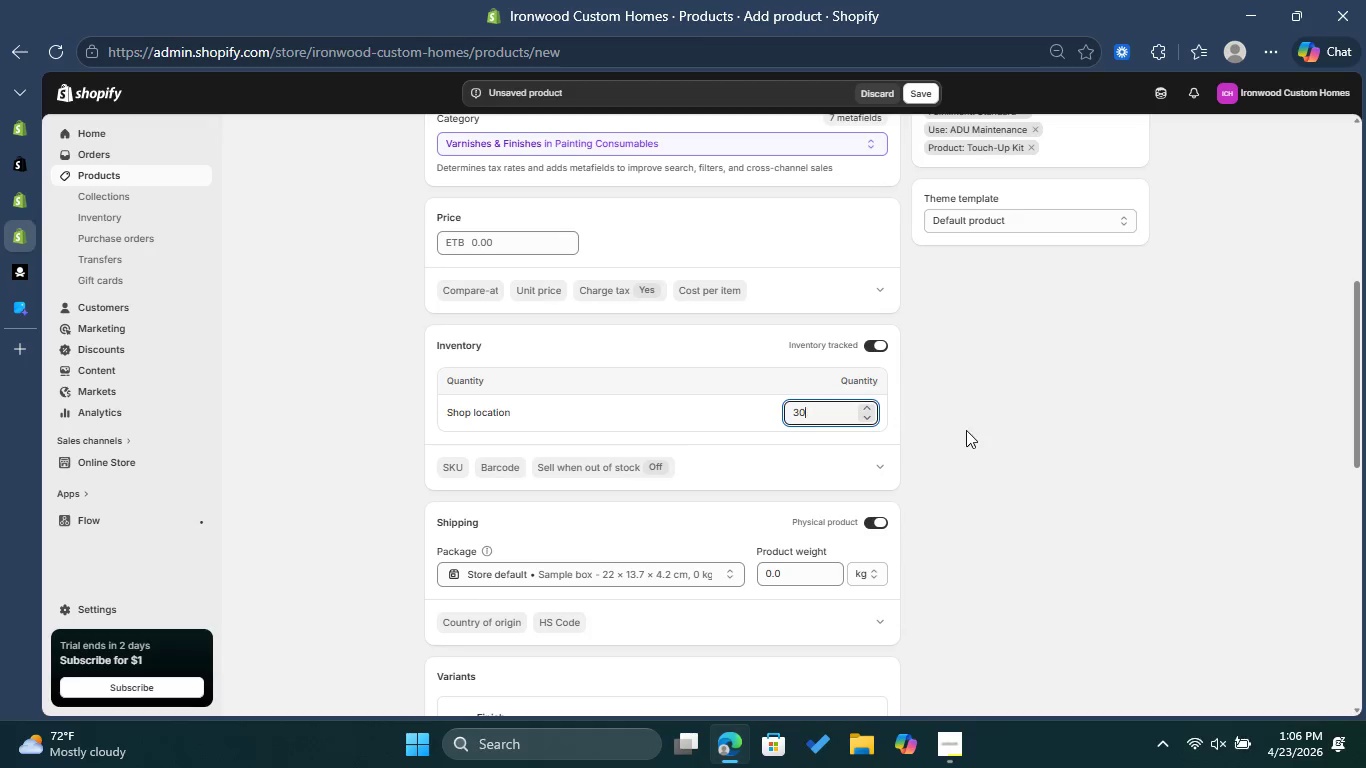 
left_click([971, 429])
 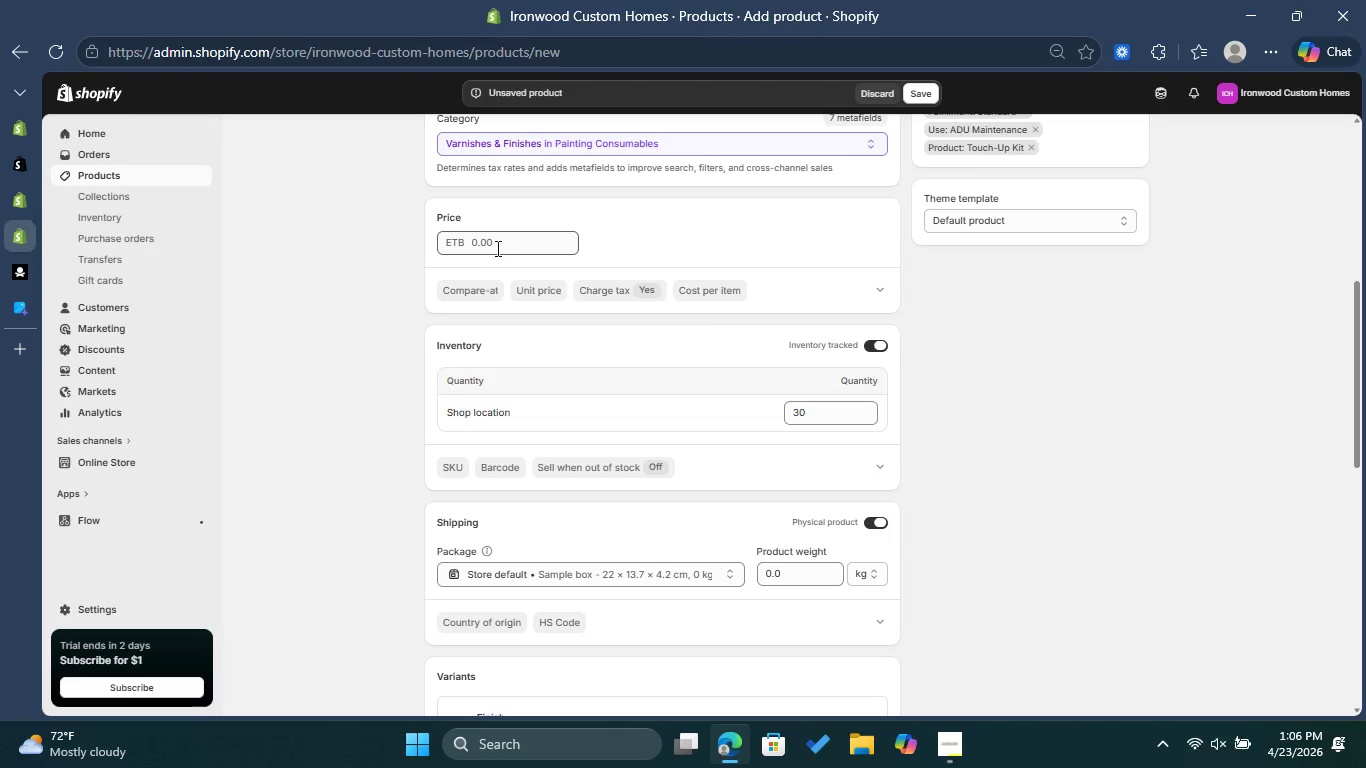 
left_click([497, 246])
 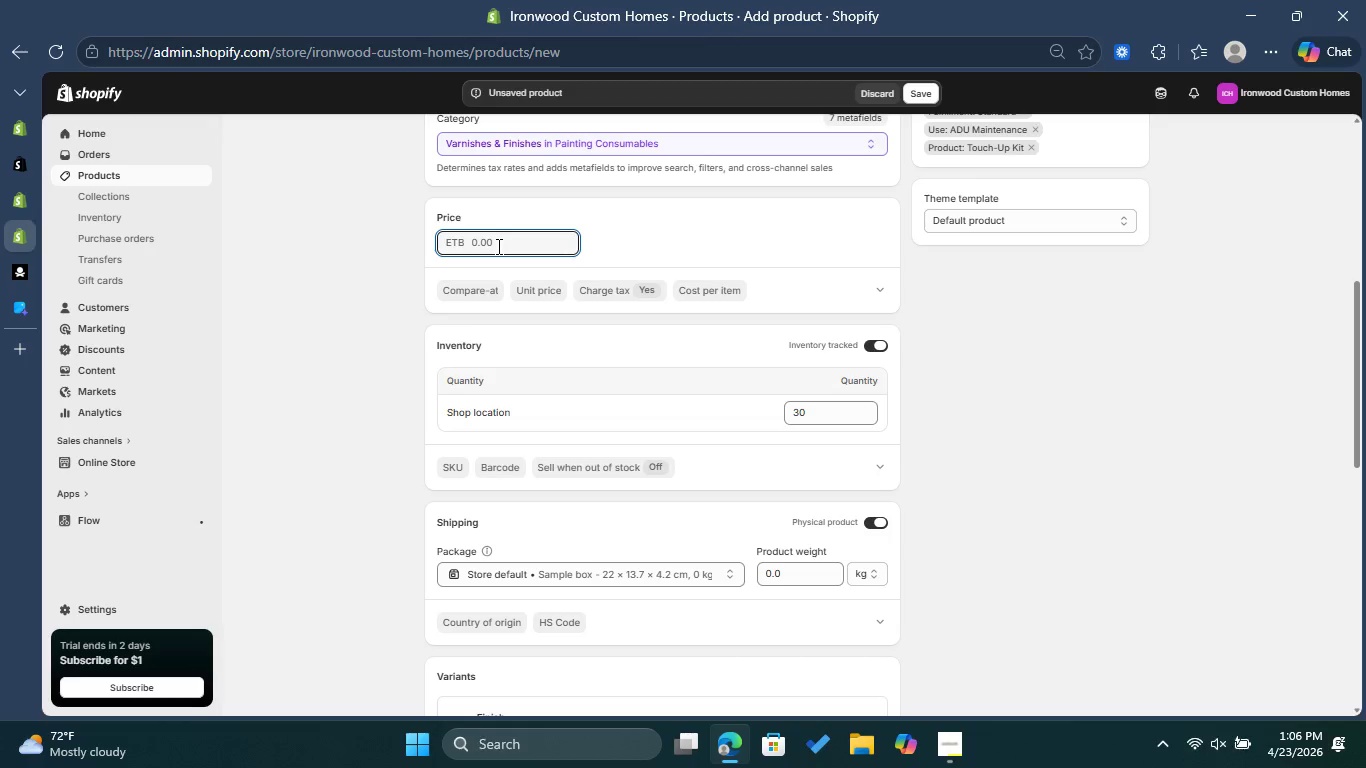 
type(55)
 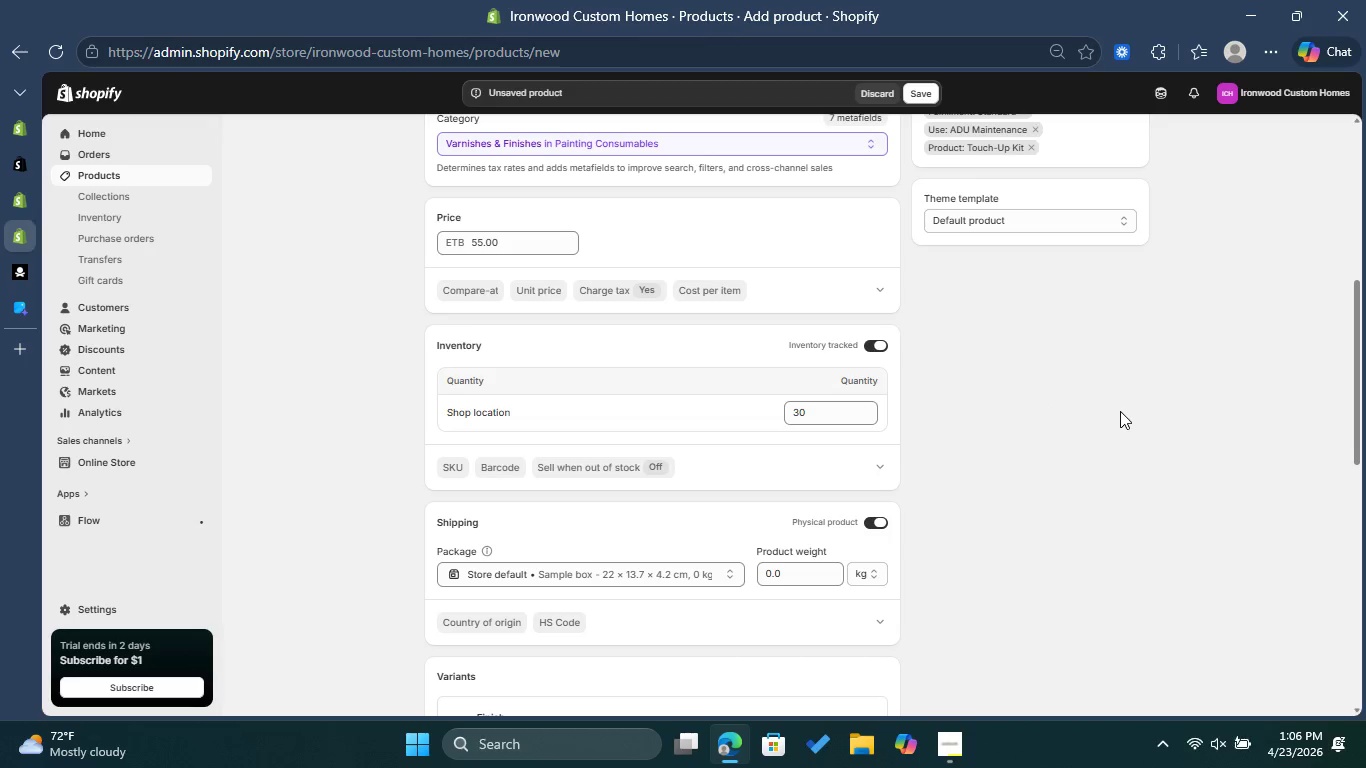 
wait(7.97)
 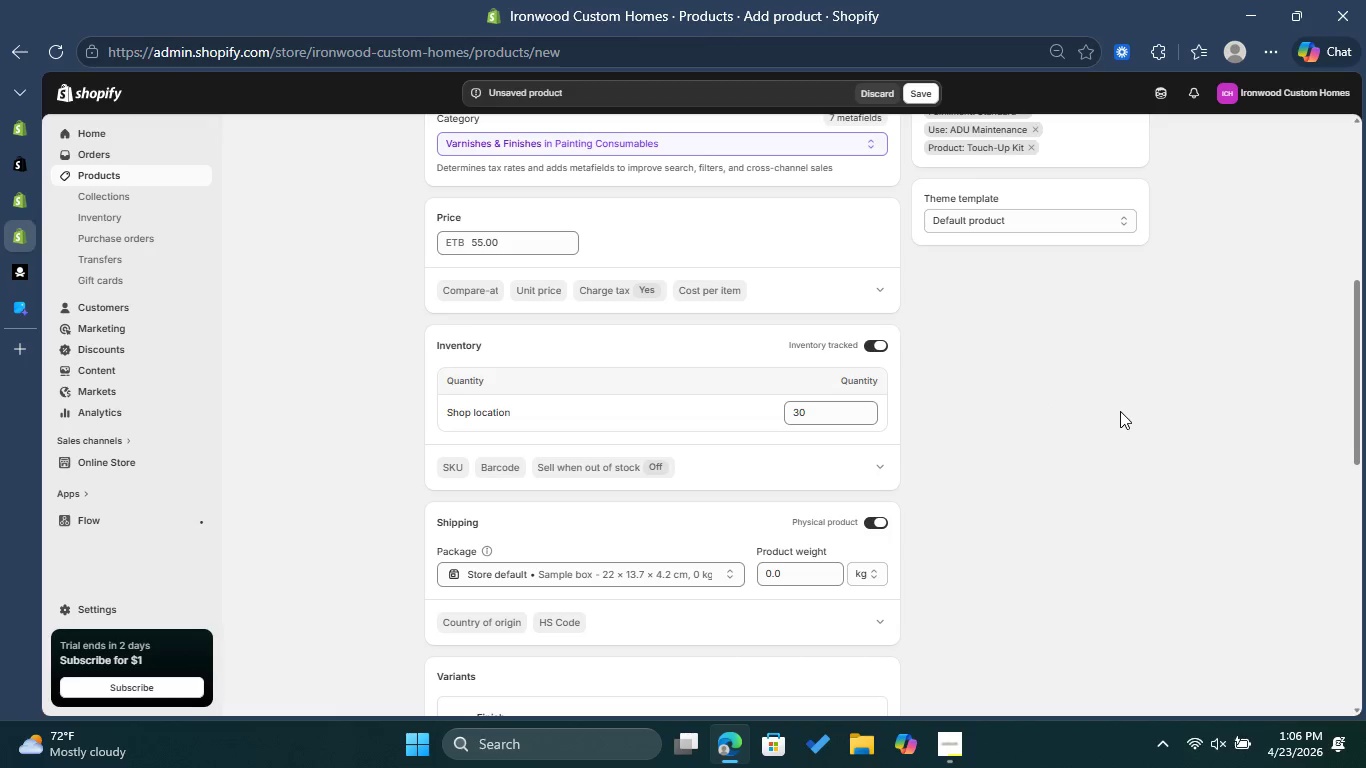 
left_click([859, 574])
 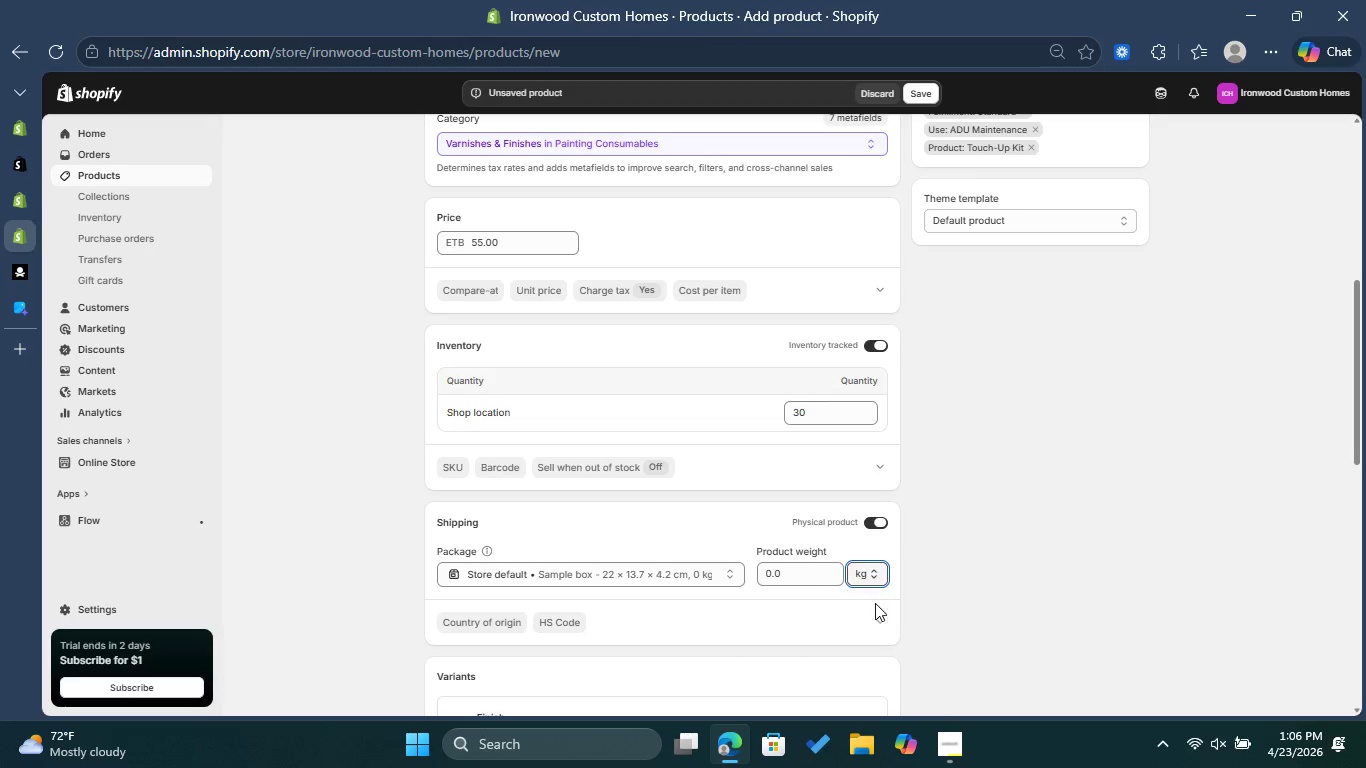 
double_click([800, 576])
 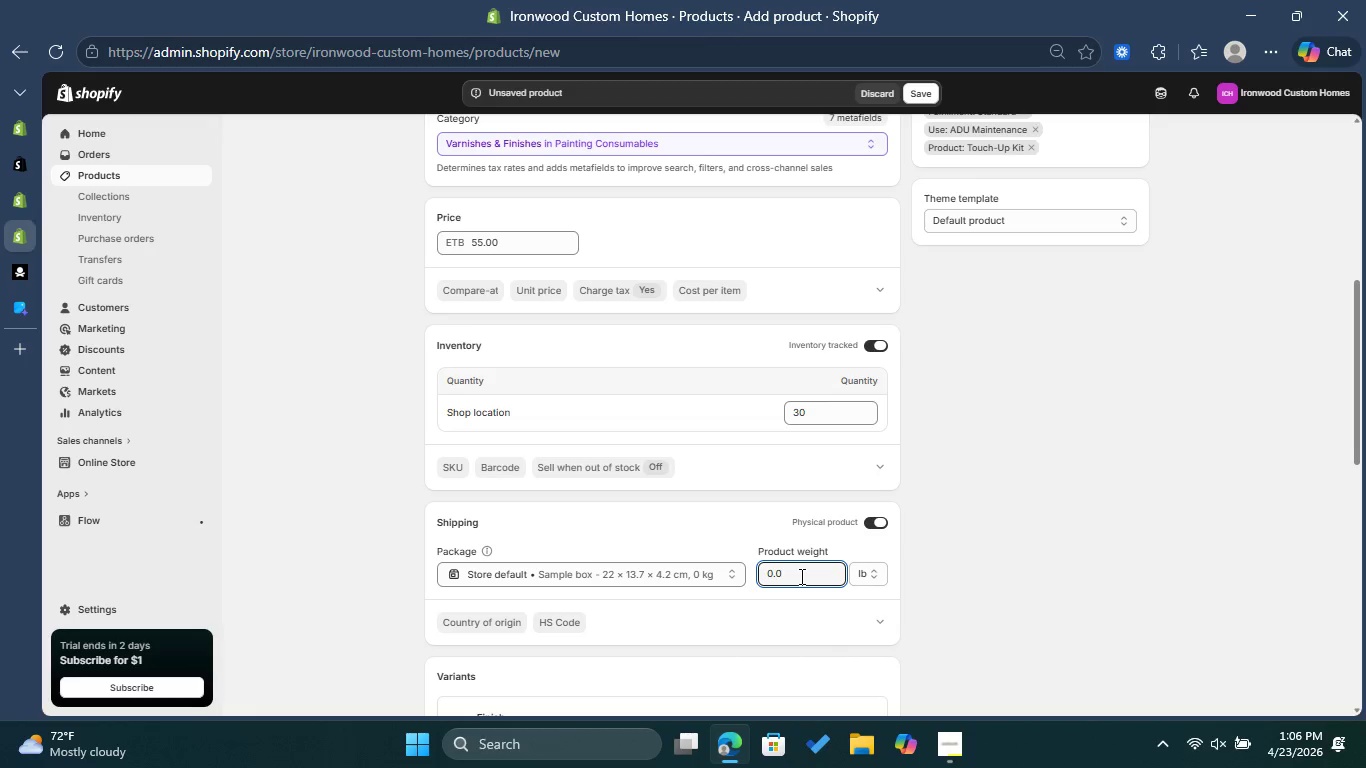 
key(Backspace)
 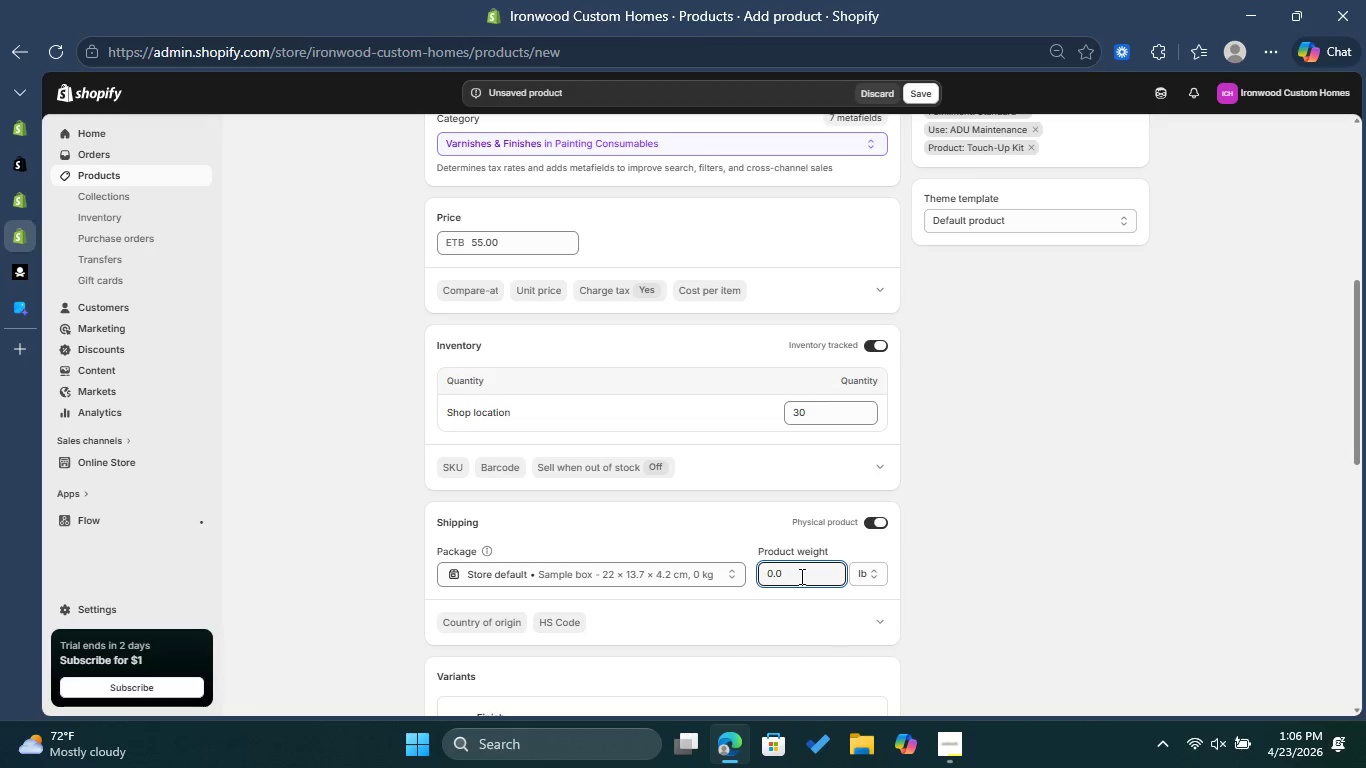 
key(Backspace)
 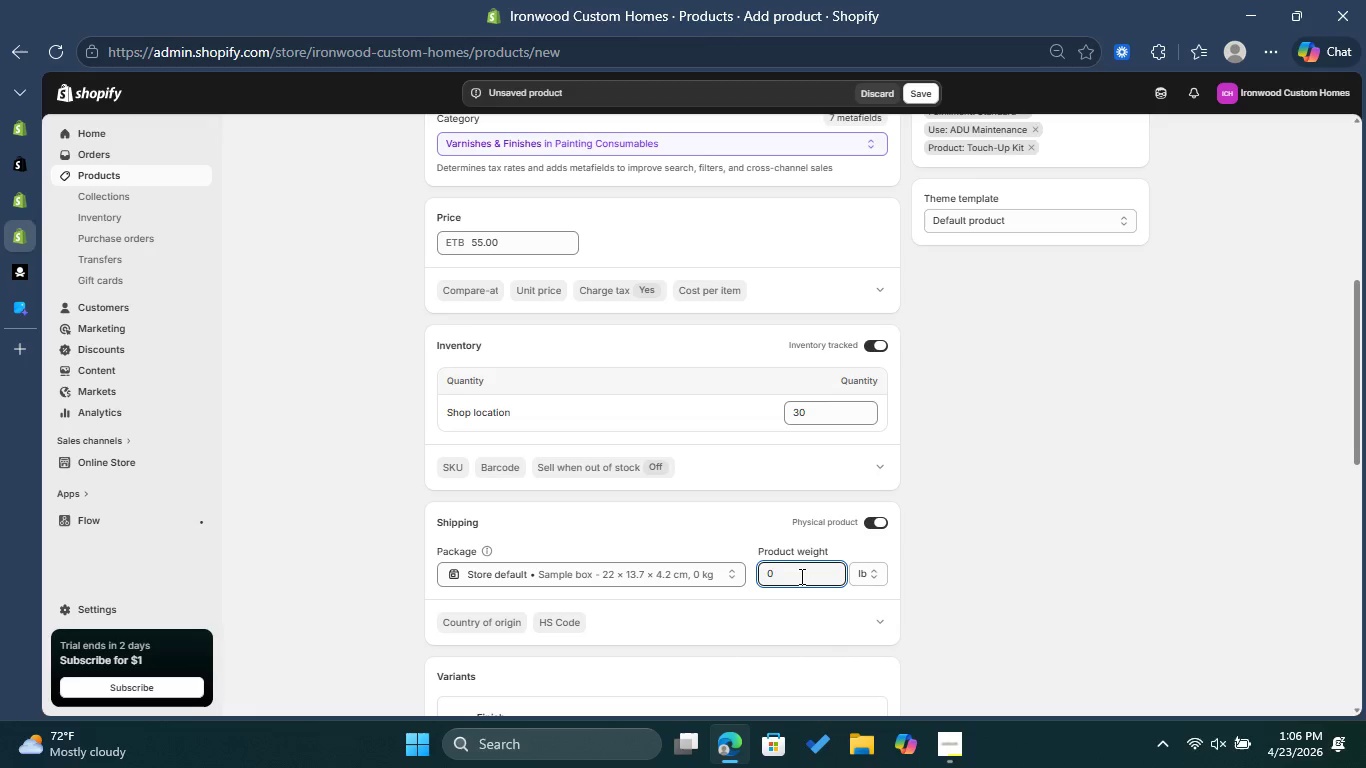 
key(Backspace)
 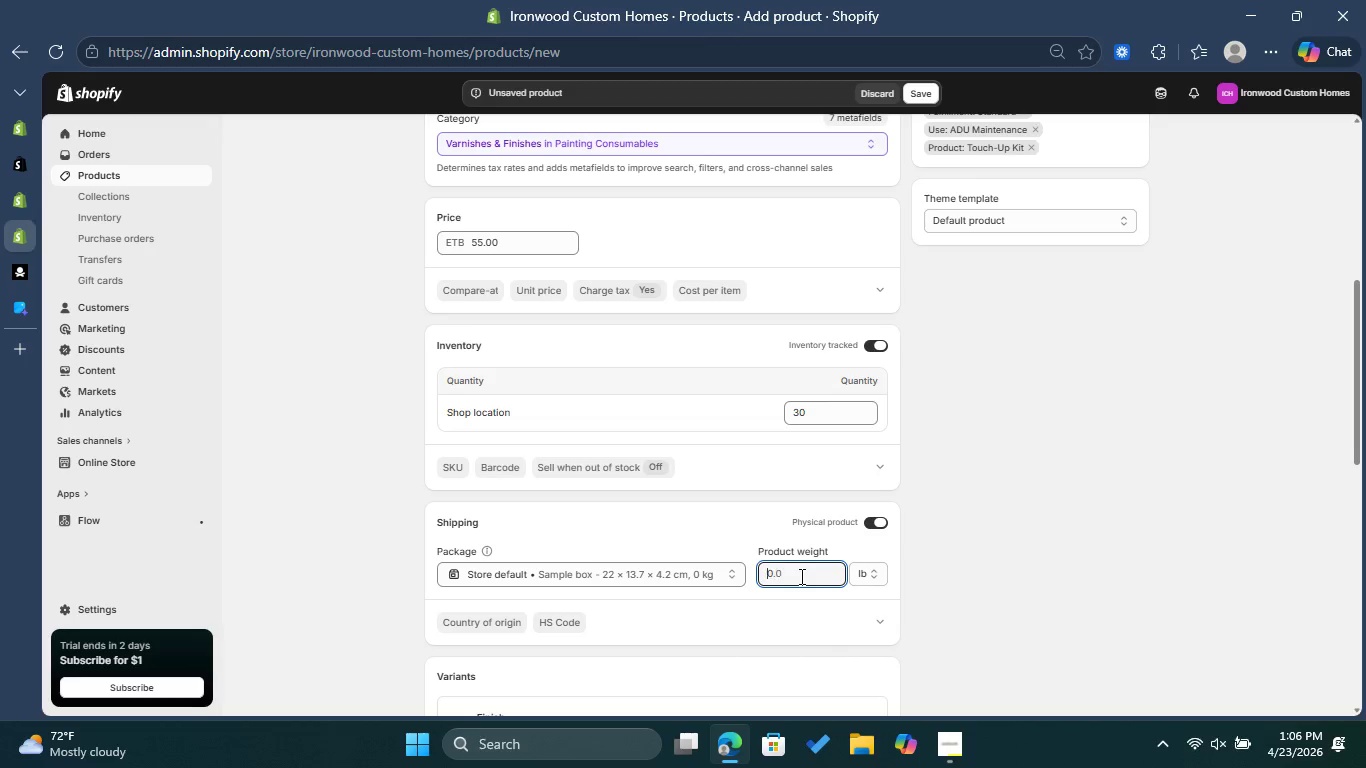 
key(Backspace)
 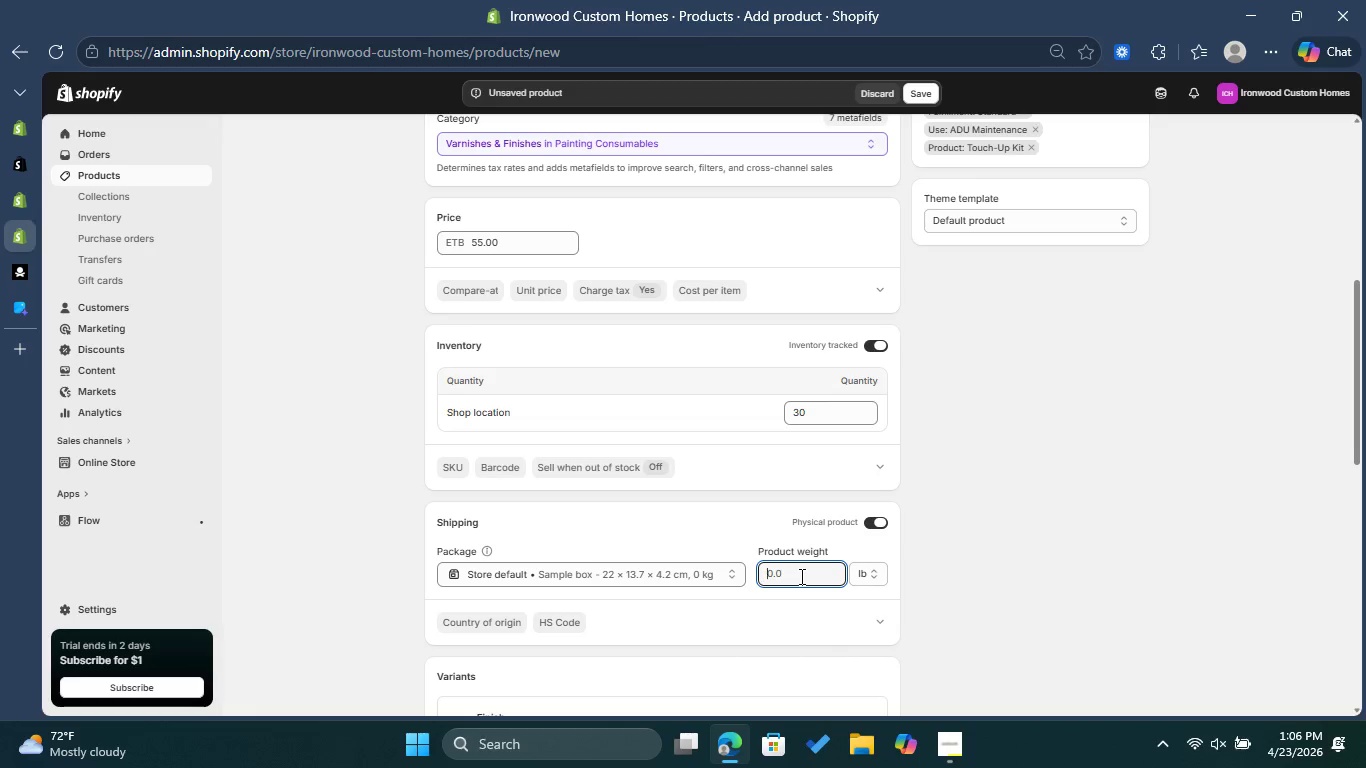 
key(1)
 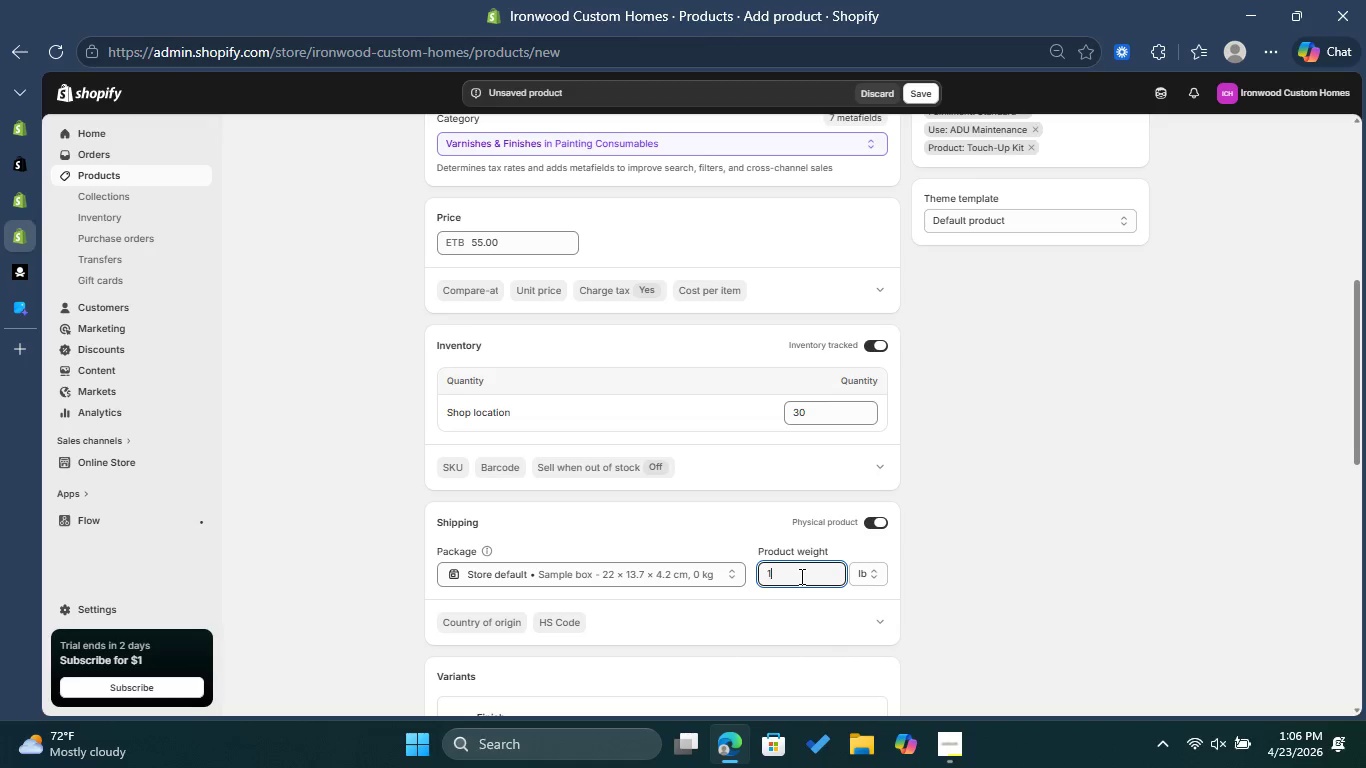 
key(Period)
 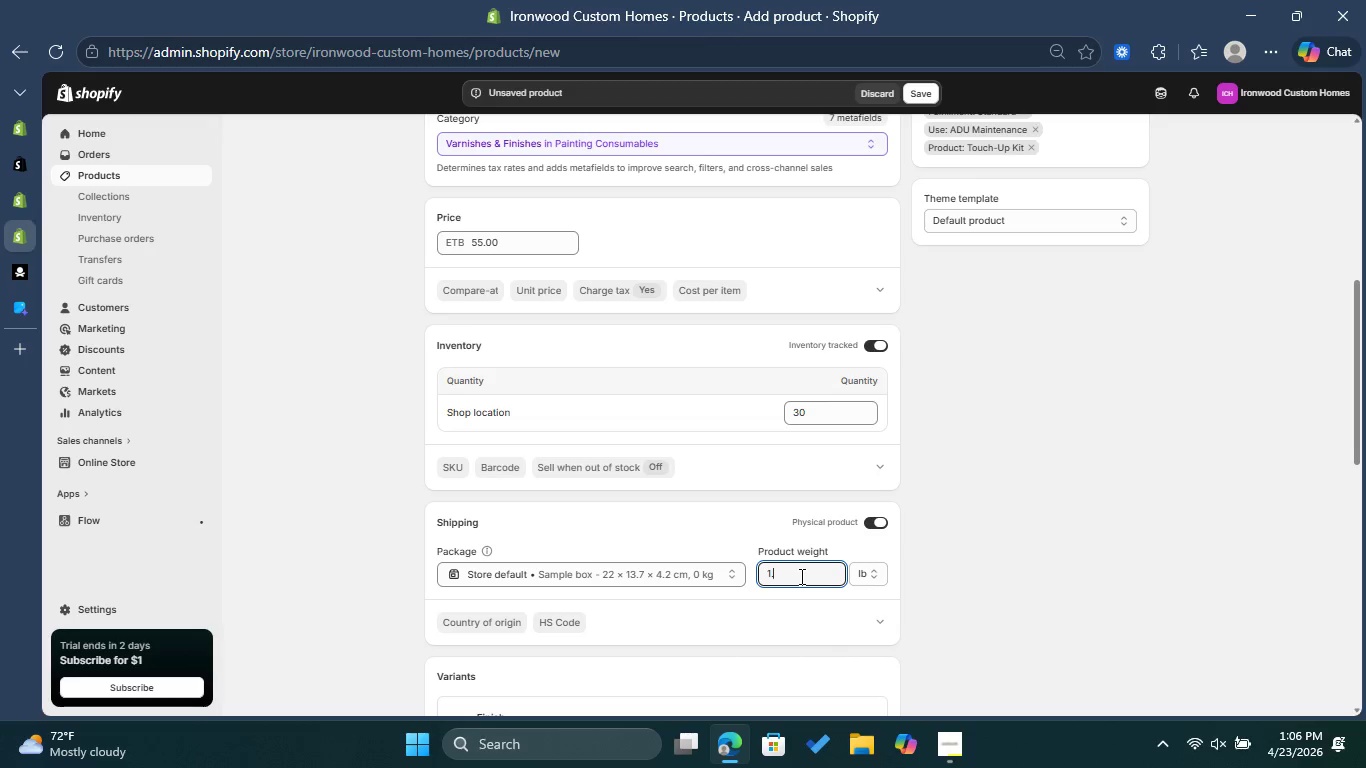 
key(3)
 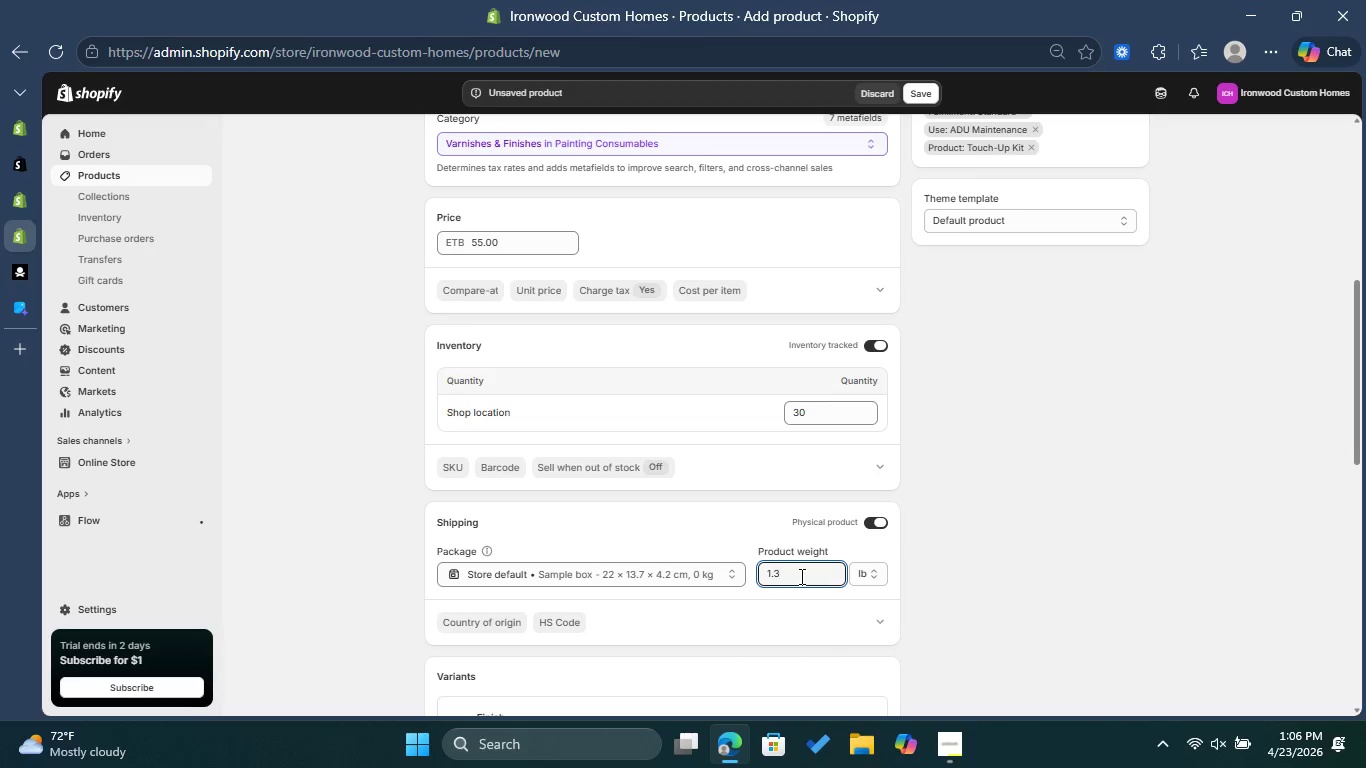 
key(Backspace)
 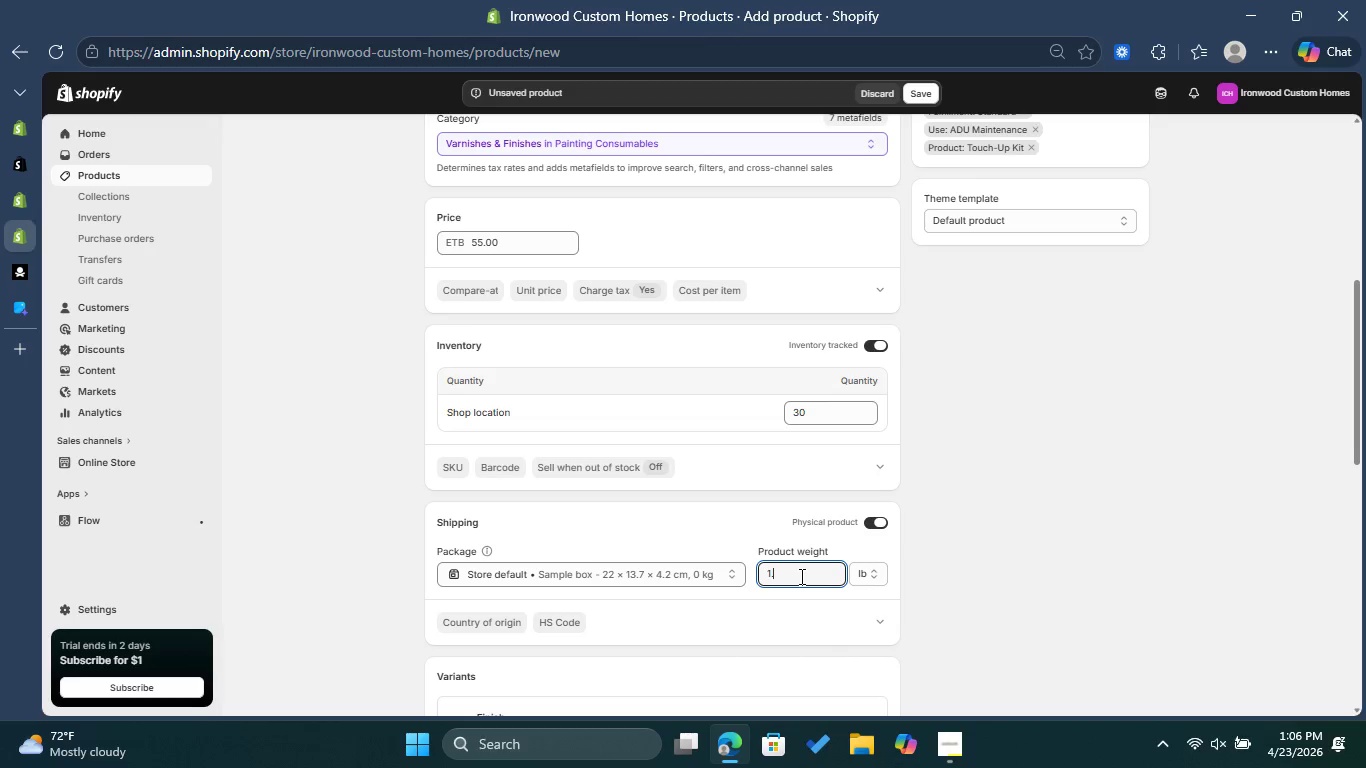 
key(2)
 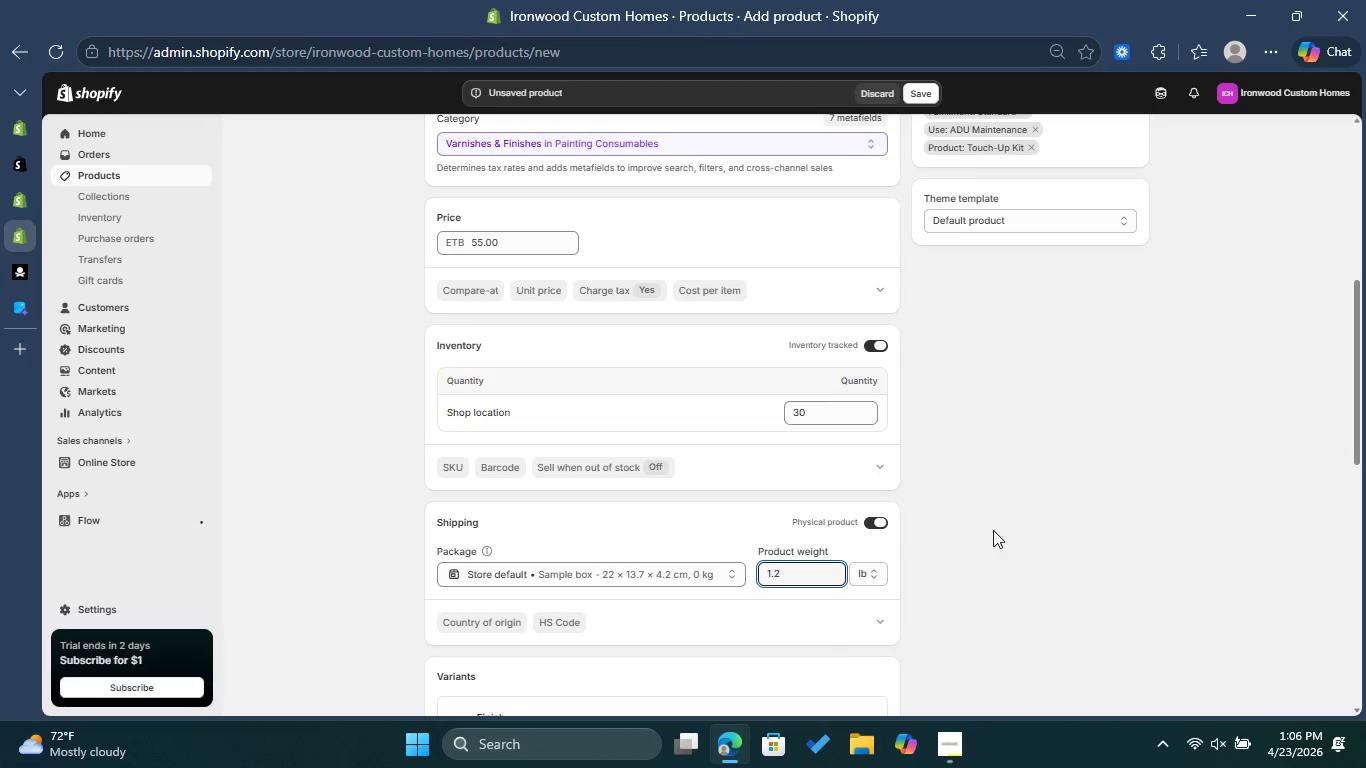 
left_click([984, 512])
 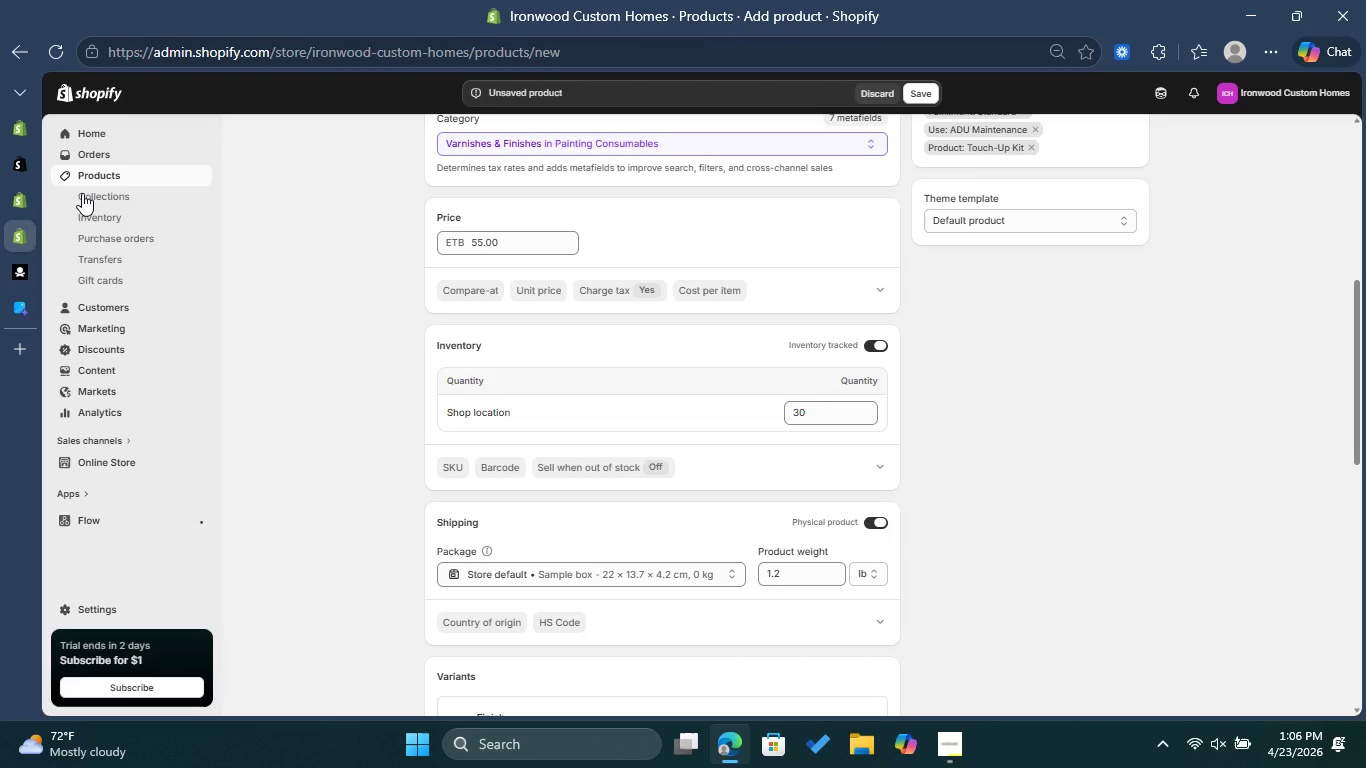 
wait(16.09)
 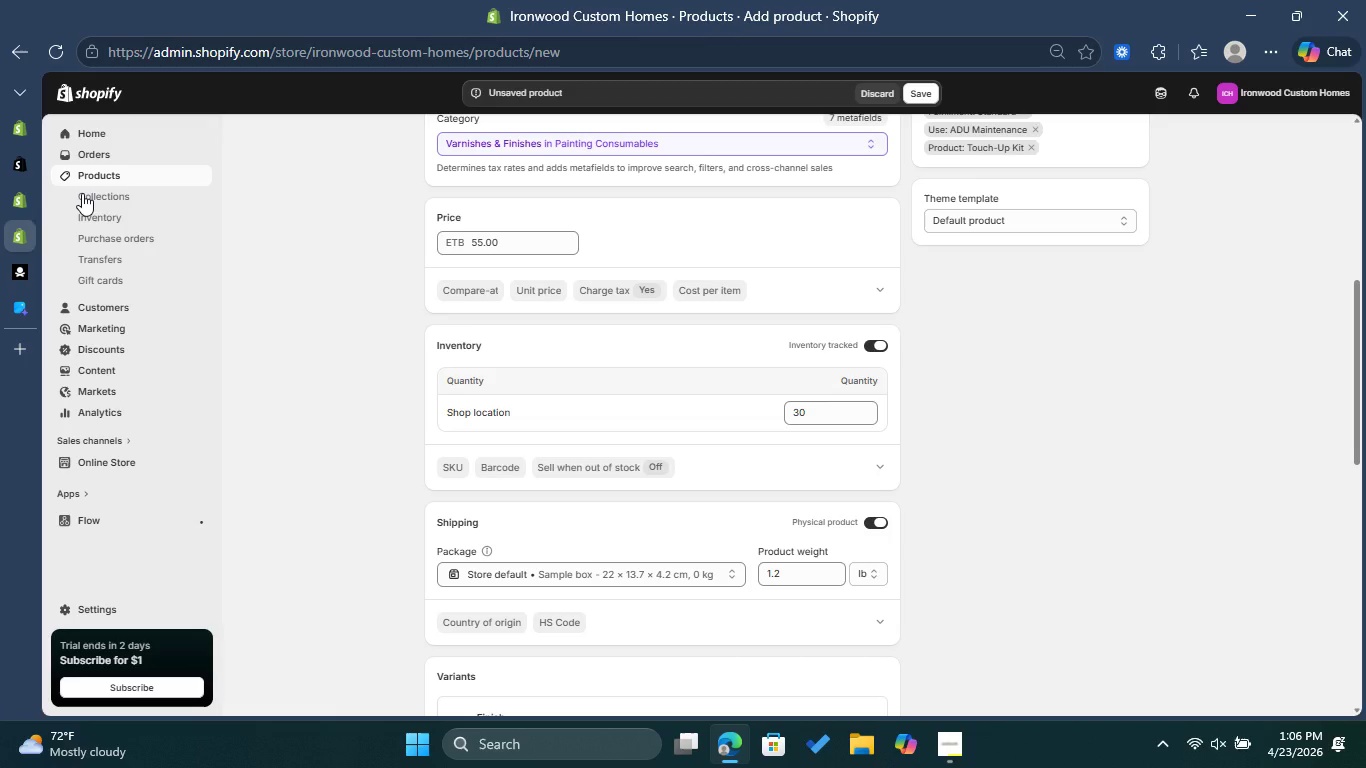 
left_click([455, 196])
 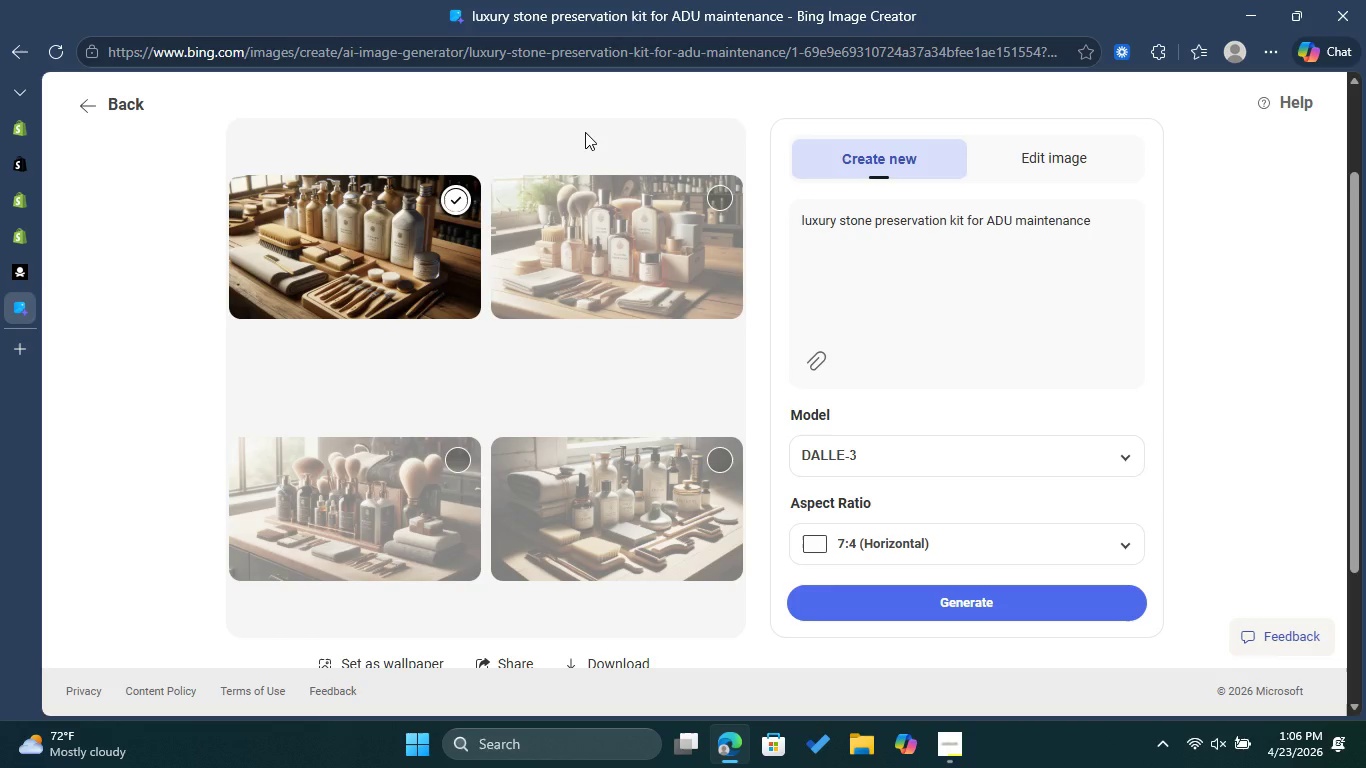 
wait(6.09)
 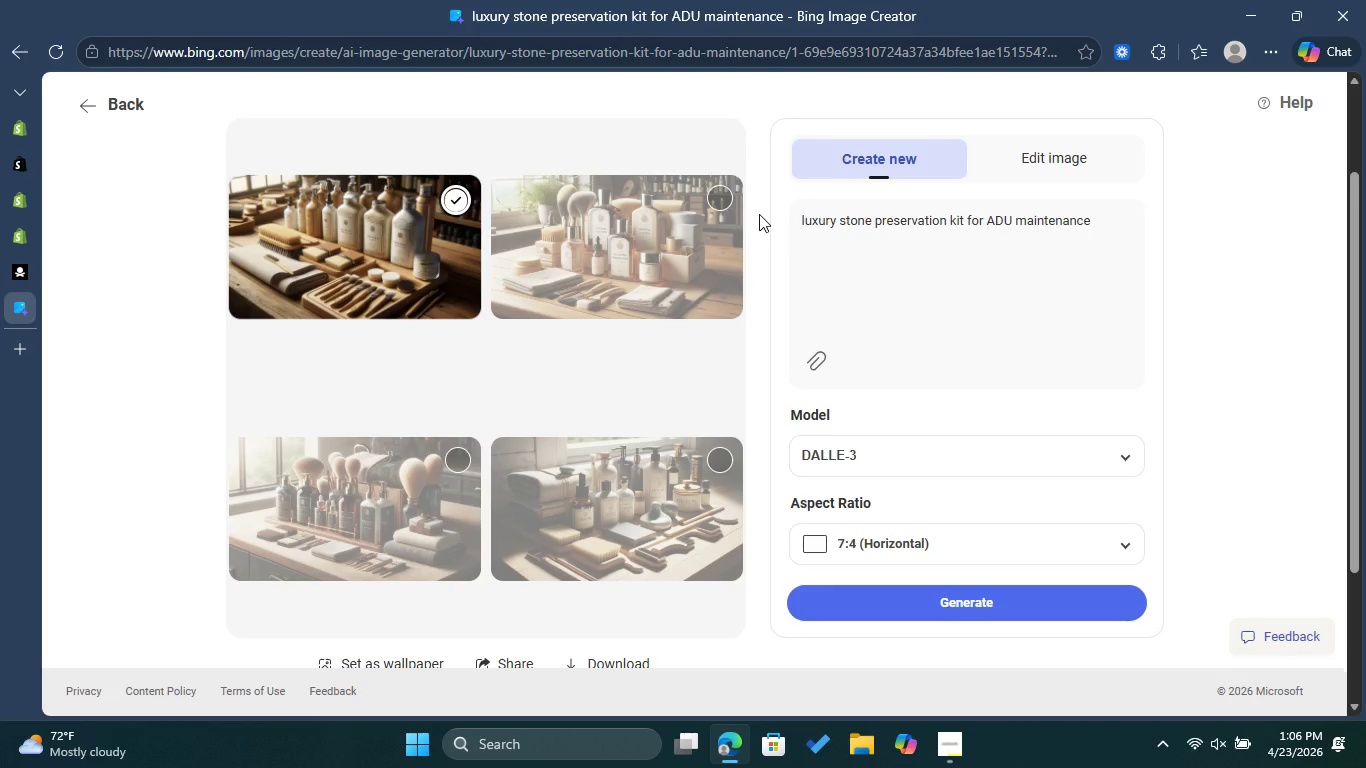 
left_click([455, 194])
 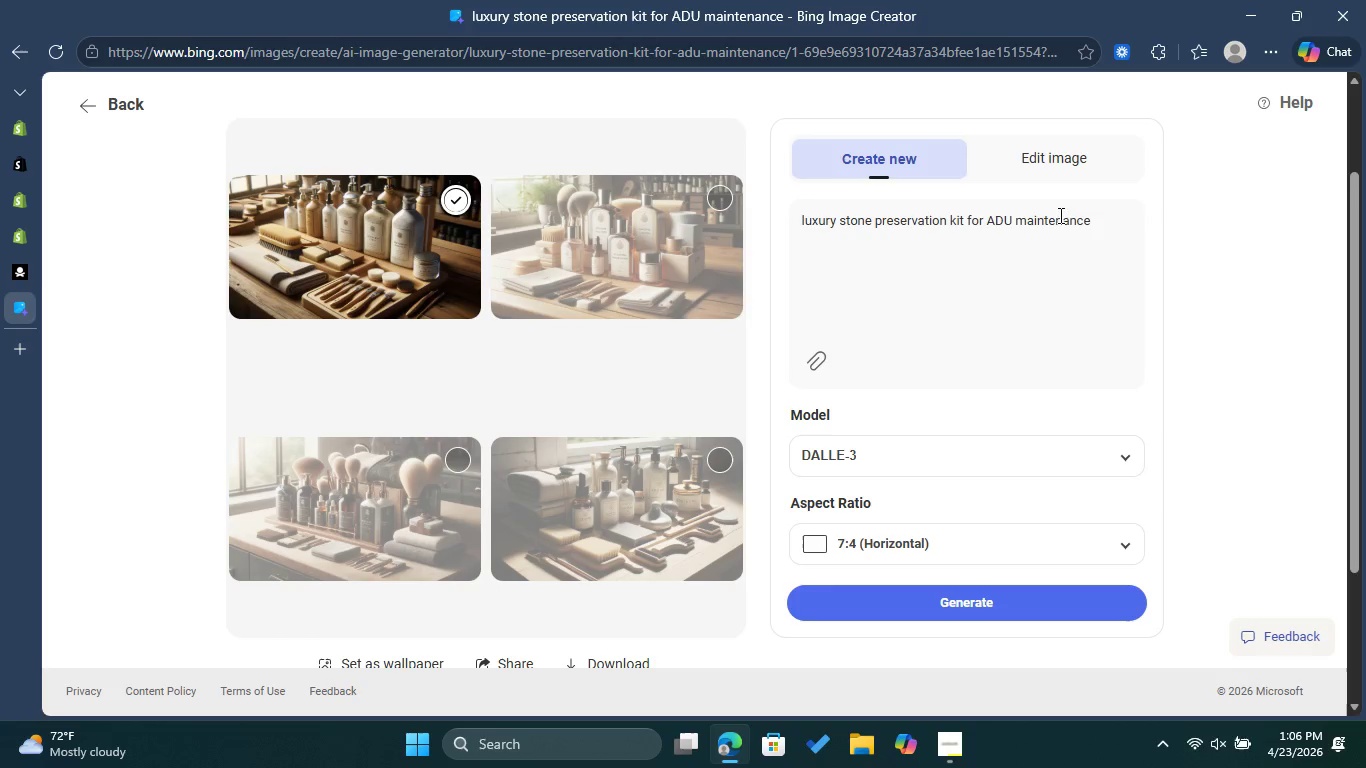 
left_click([1112, 225])
 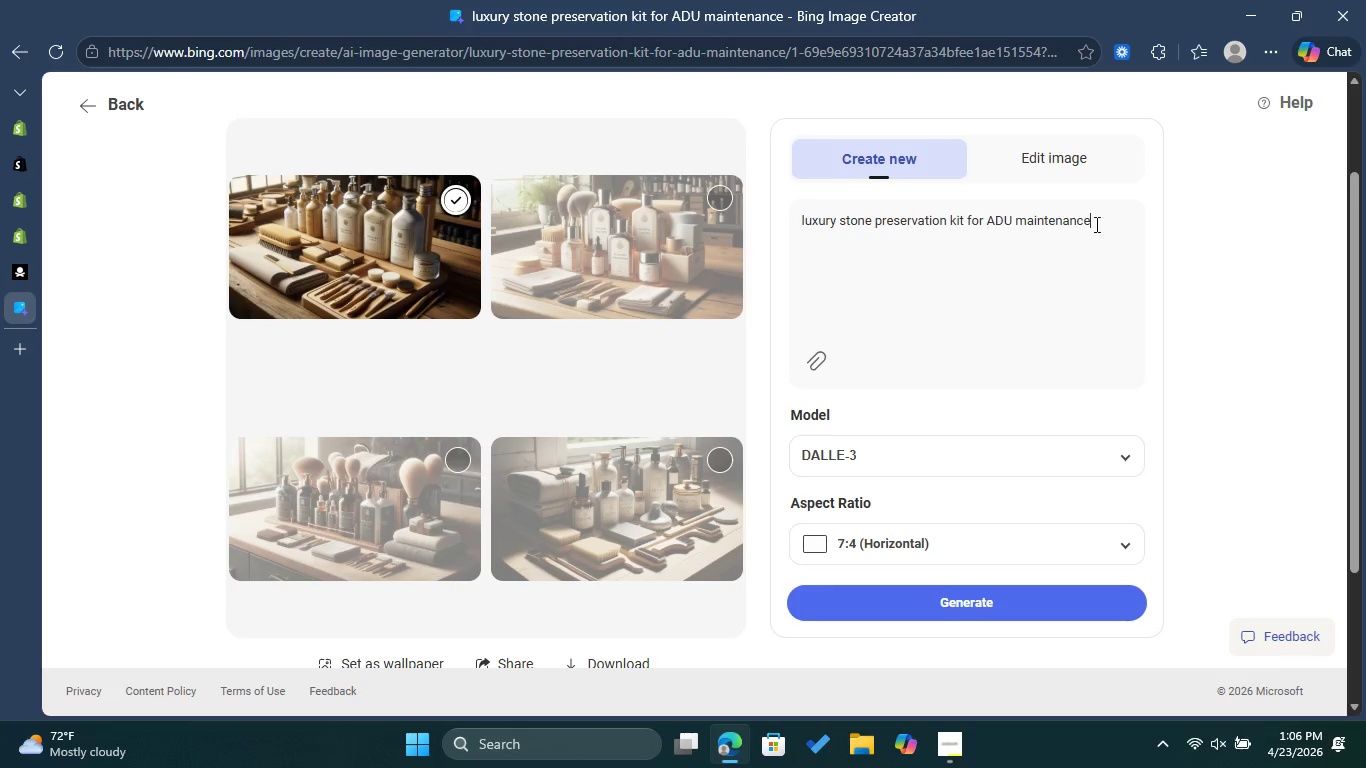 
left_click_drag(start_coordinate=[1106, 223], to_coordinate=[807, 263])
 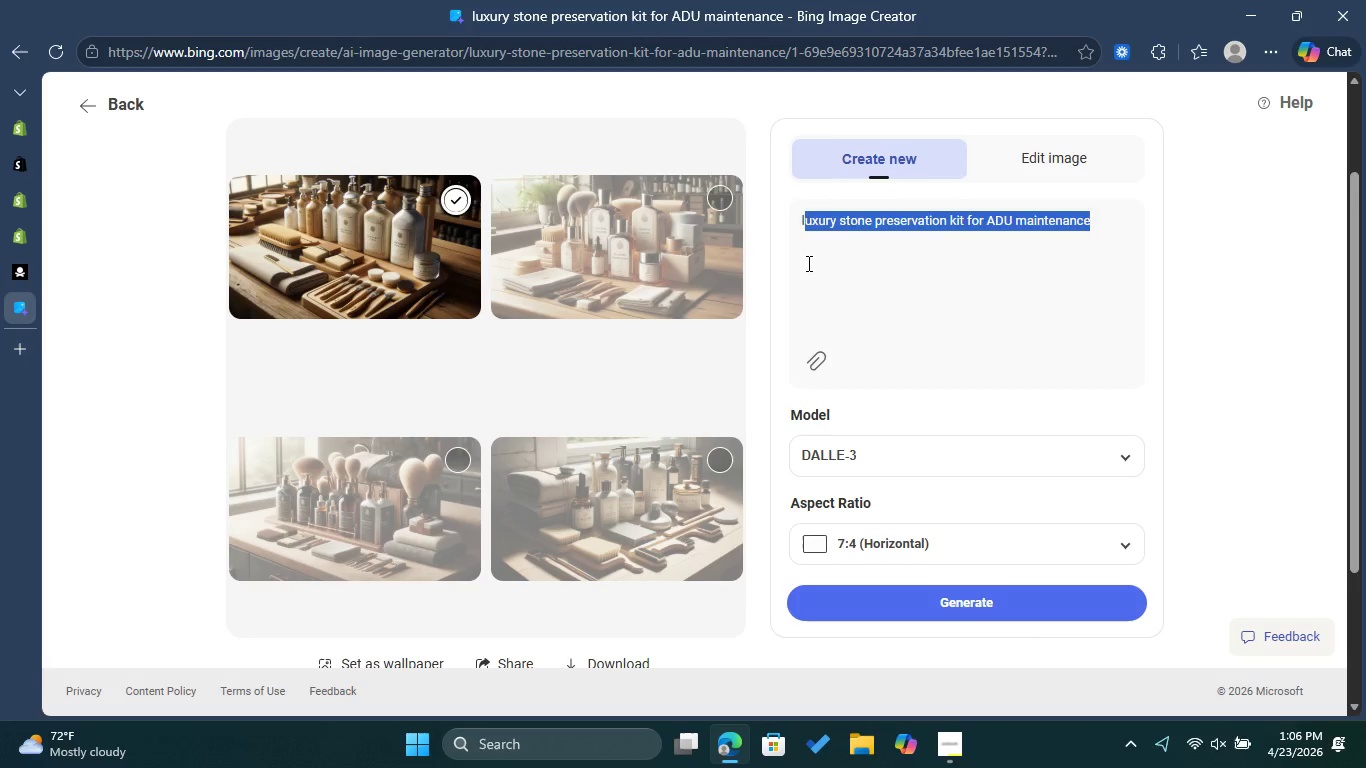 
key(Backspace)
key(Backspace)
type(Custom finish )
 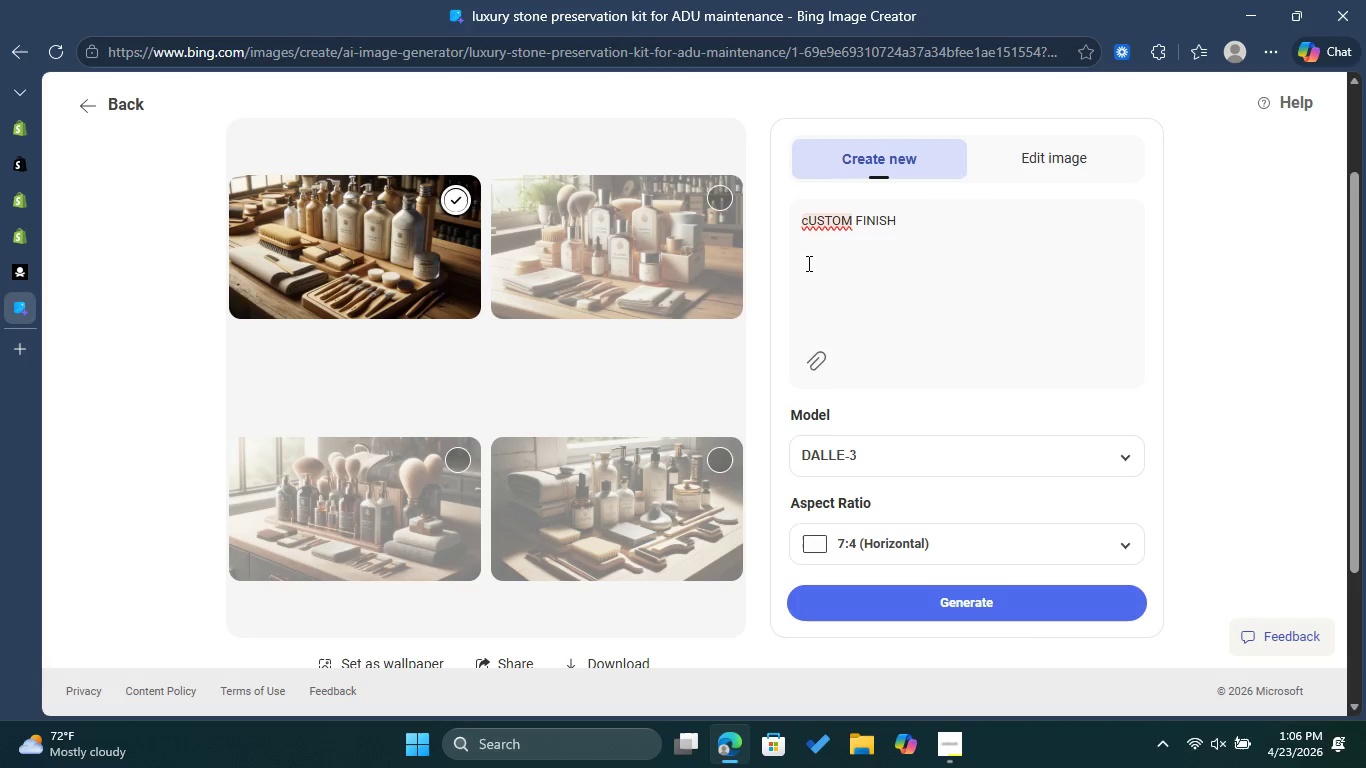 
hold_key(key=Backspace, duration=0.94)
 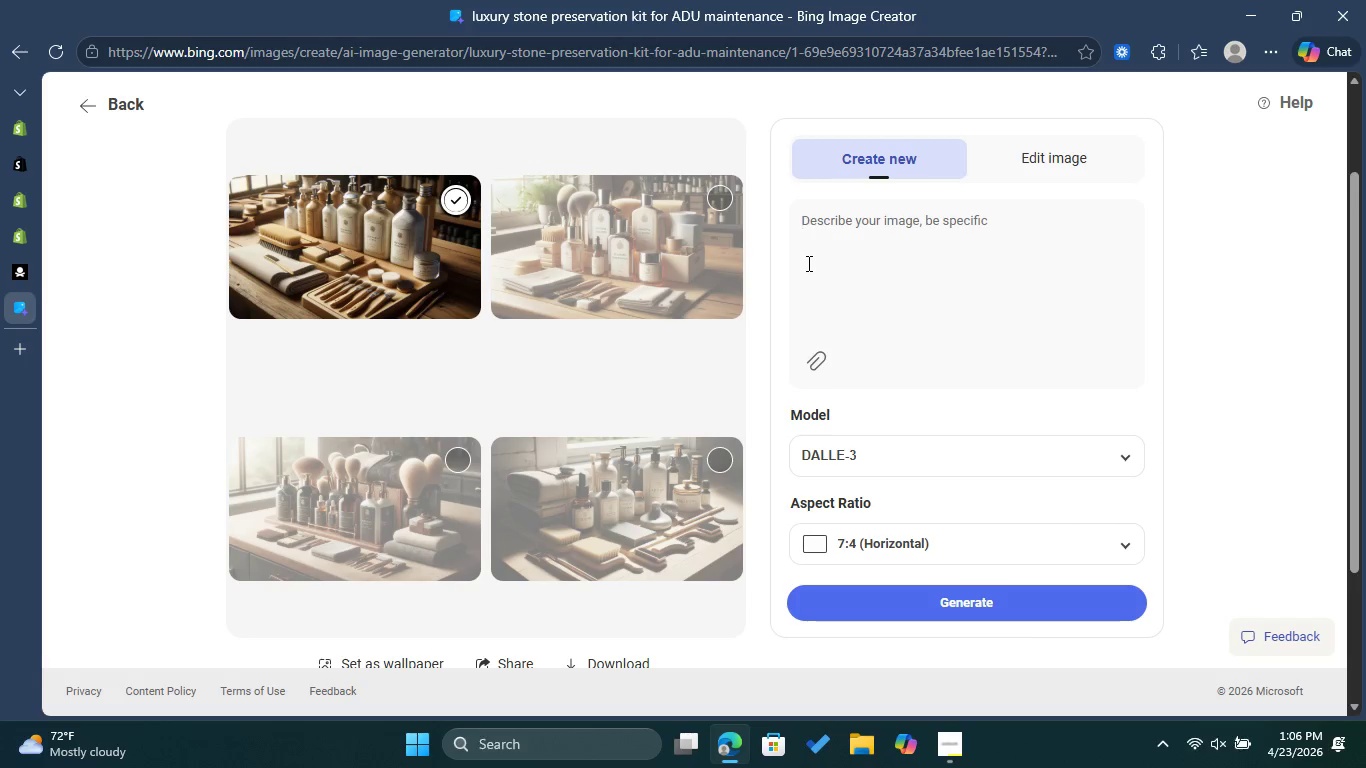 
hold_key(key=Backspace, duration=26.66)
 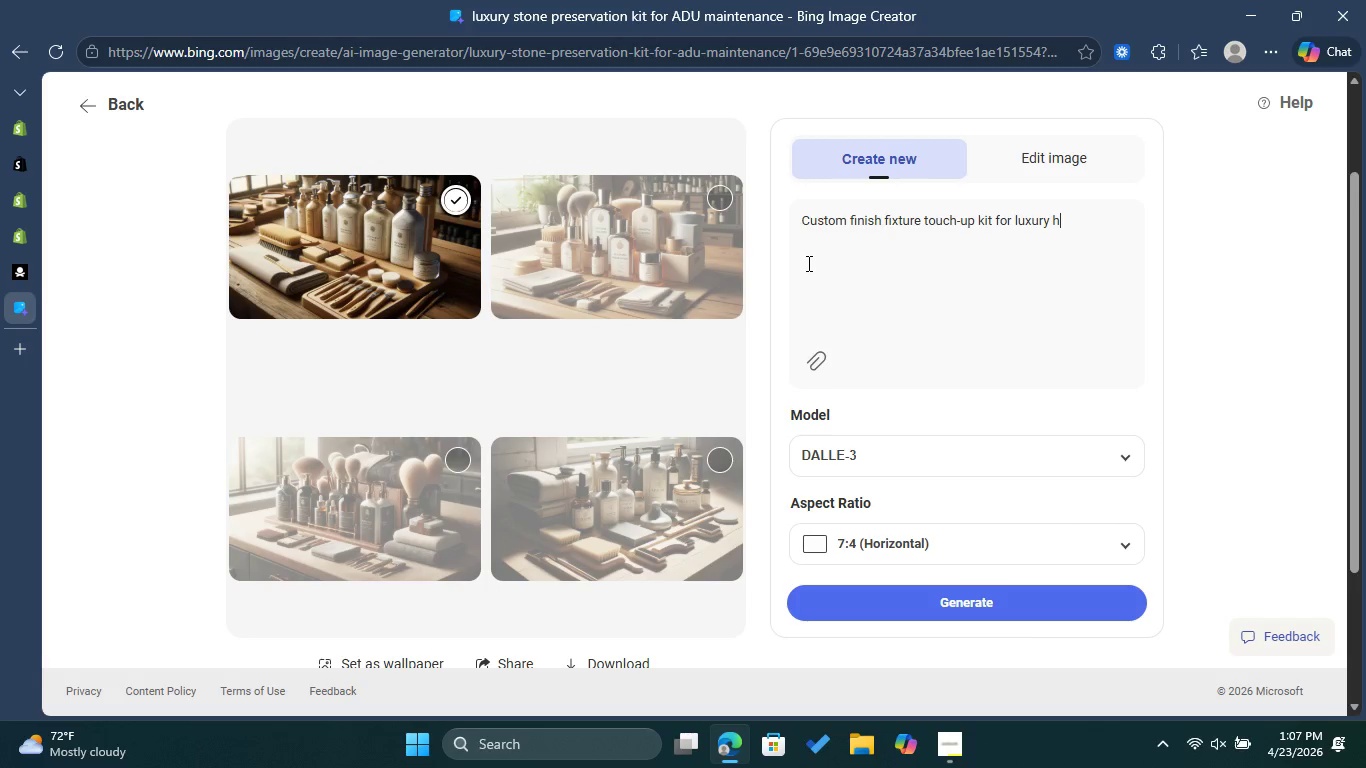 
type(Custom finish fixture touch-up kit for luxury ghomes)
 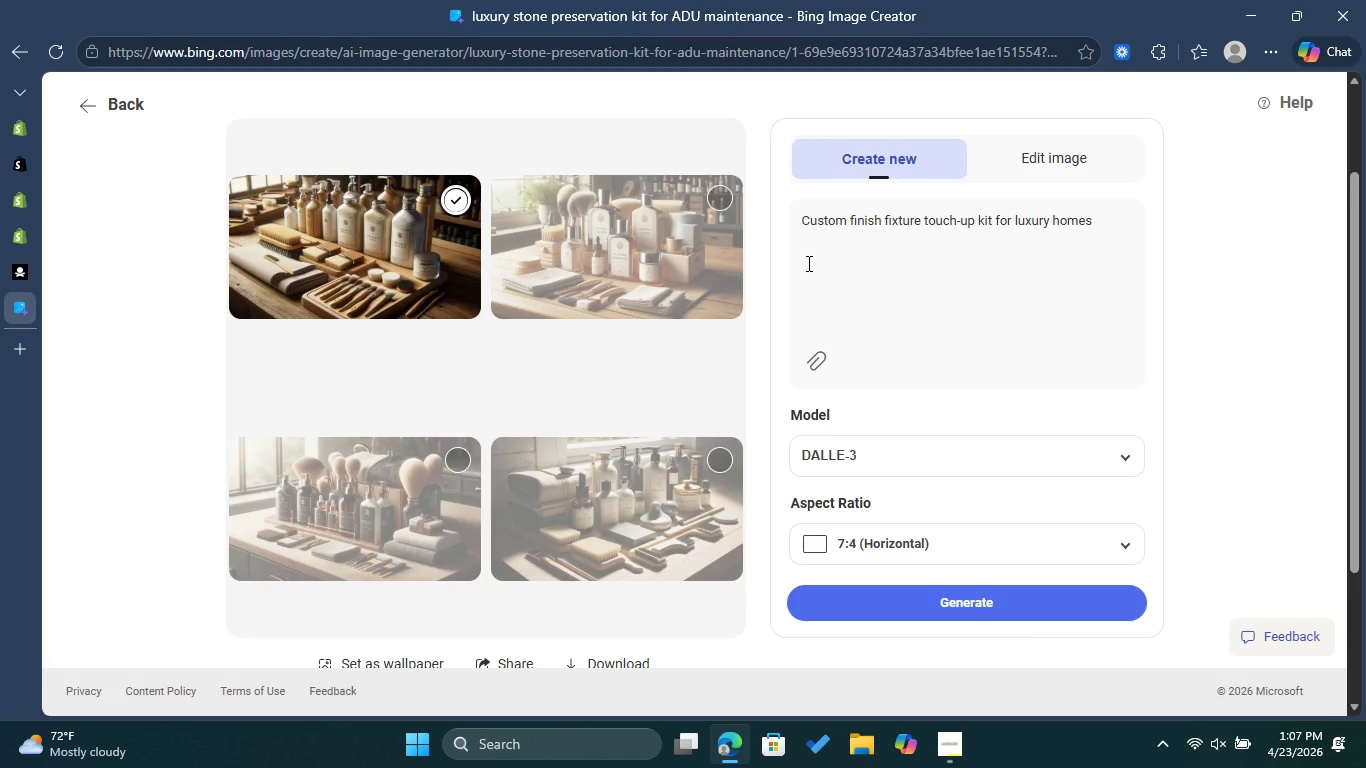 
left_click([983, 607])
 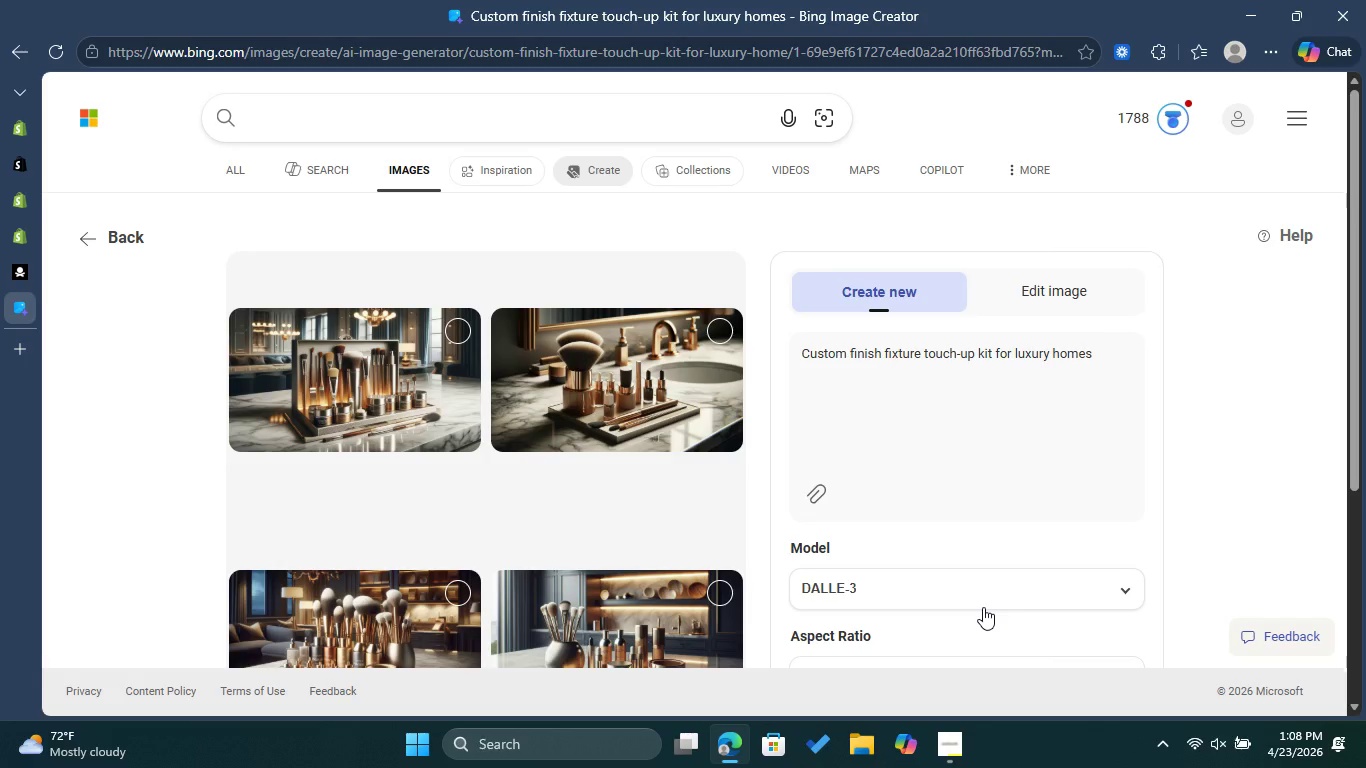 
wait(66.81)
 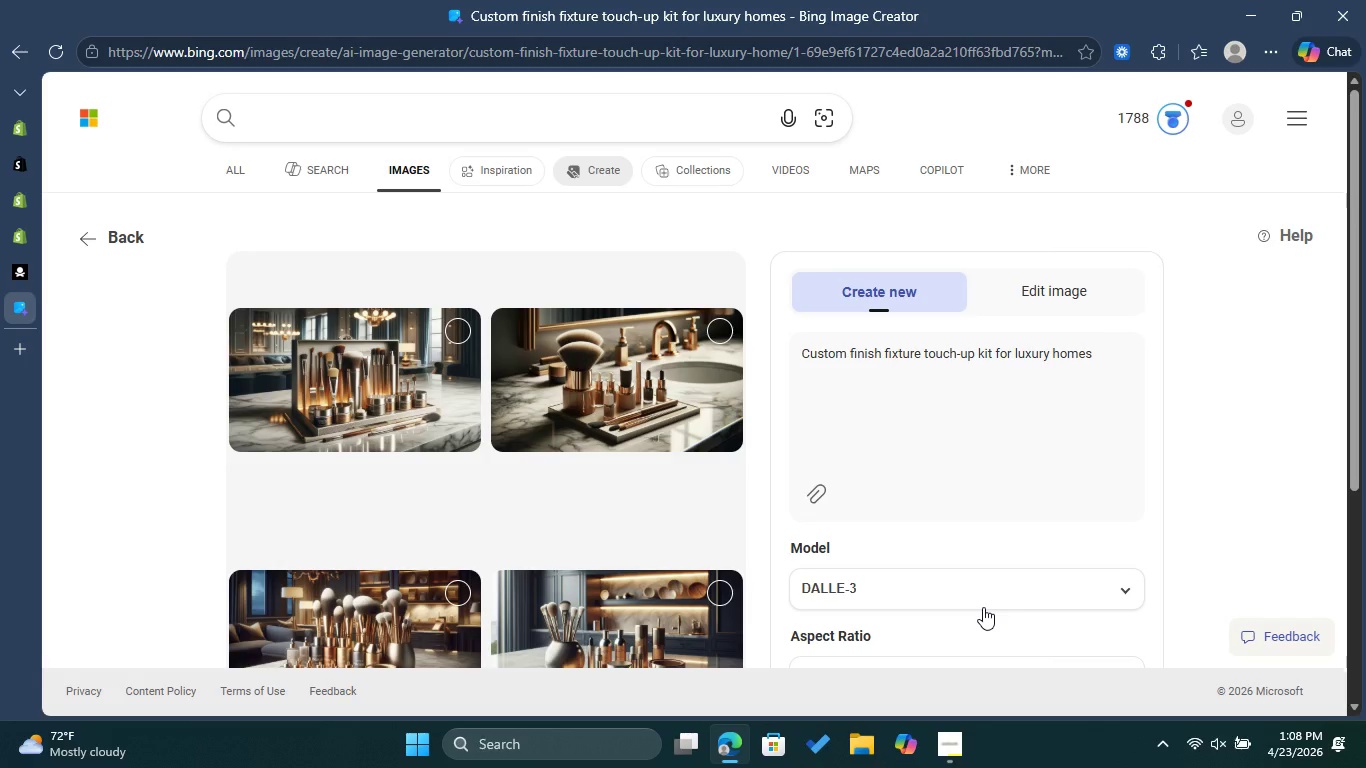 
left_click([452, 330])
 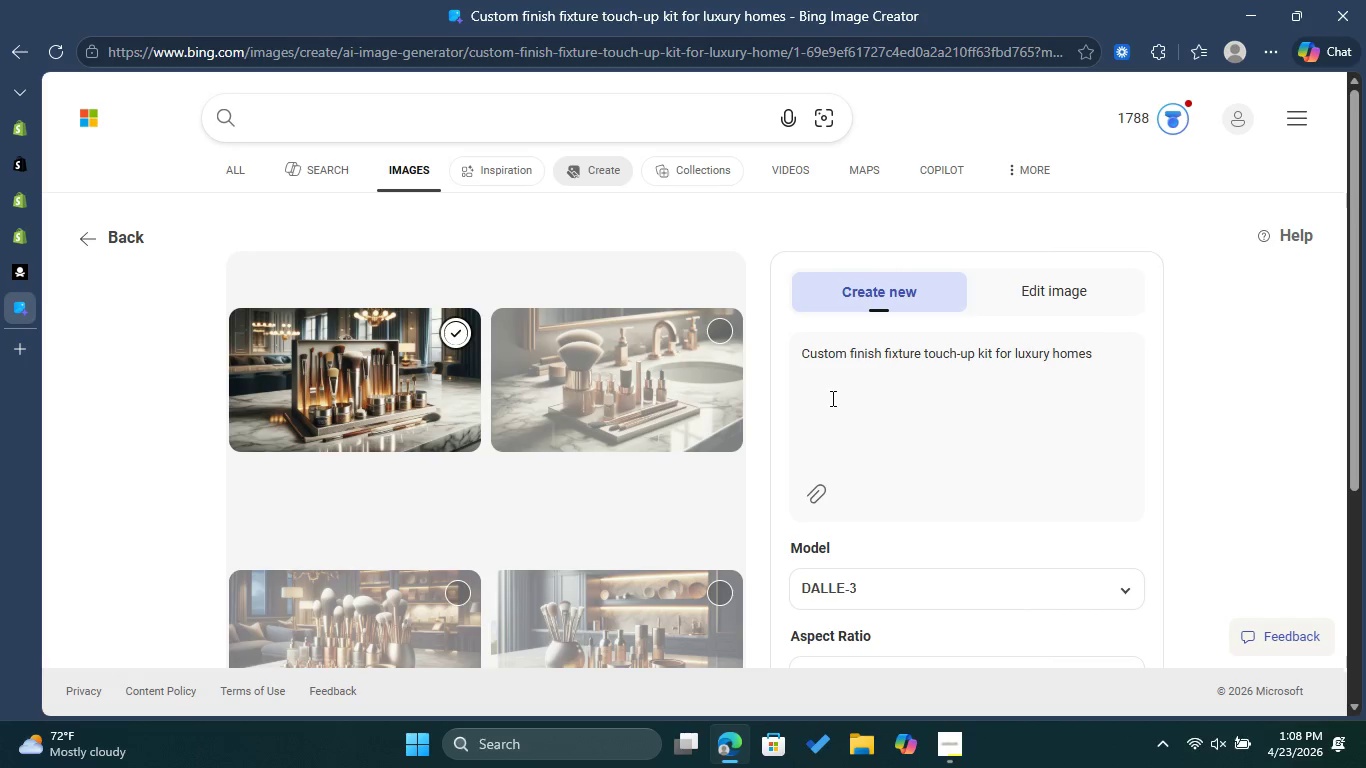 
scroll: coordinate [656, 621], scroll_direction: down, amount: 2.0
 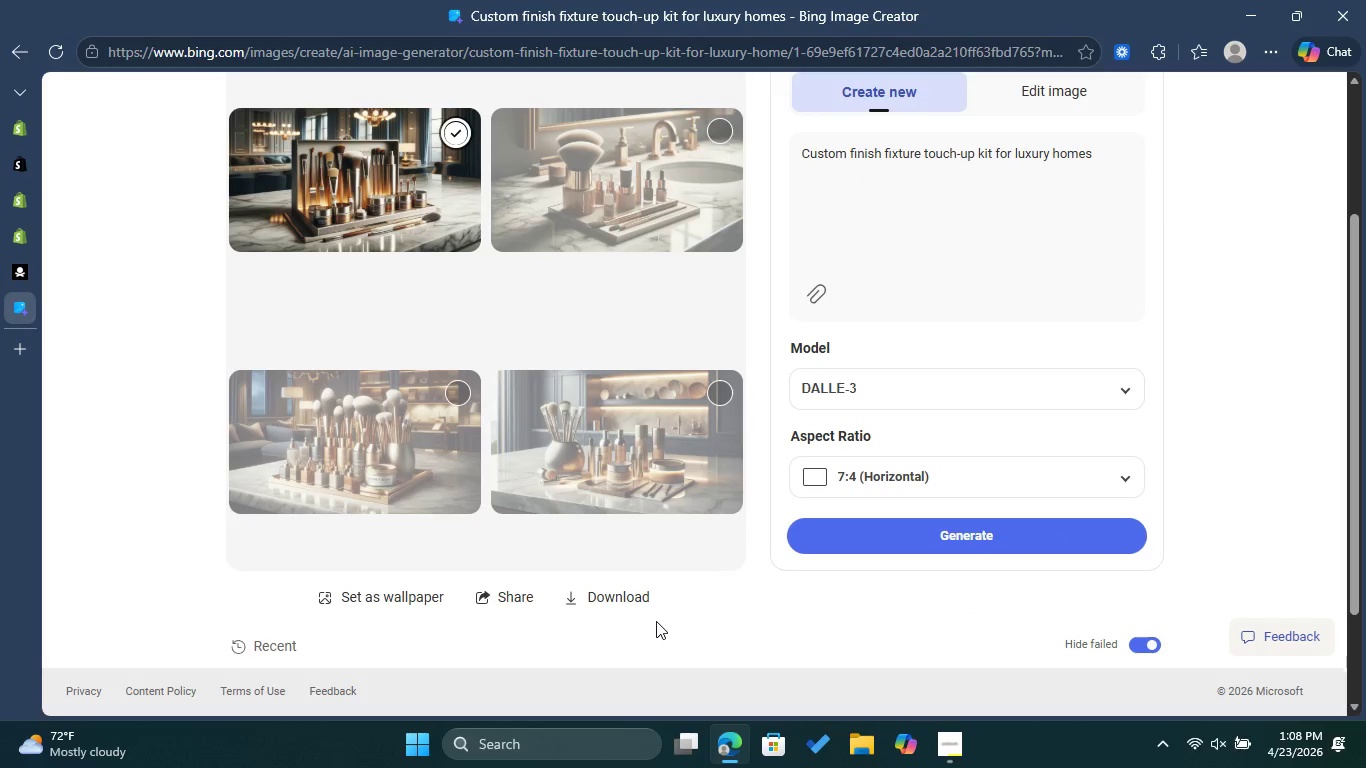 
left_click([612, 598])
 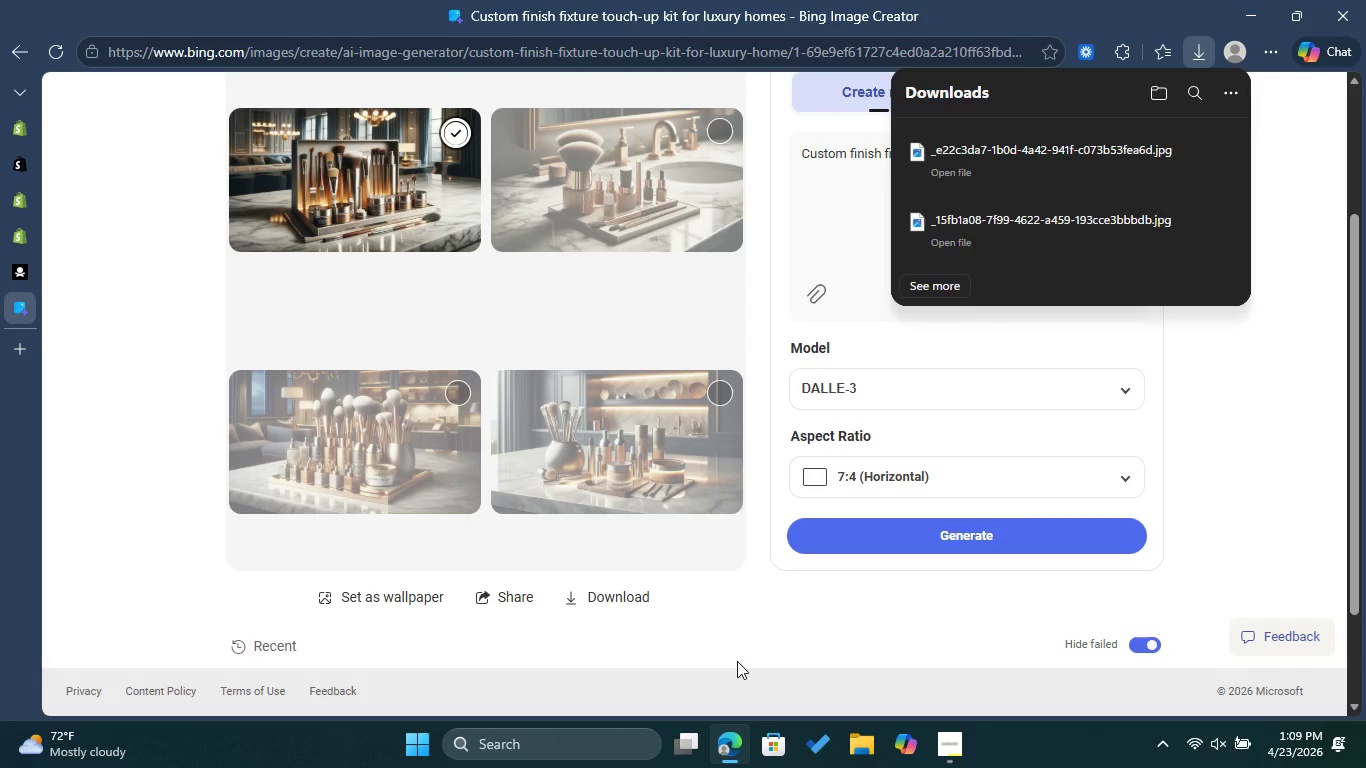 
wait(29.01)
 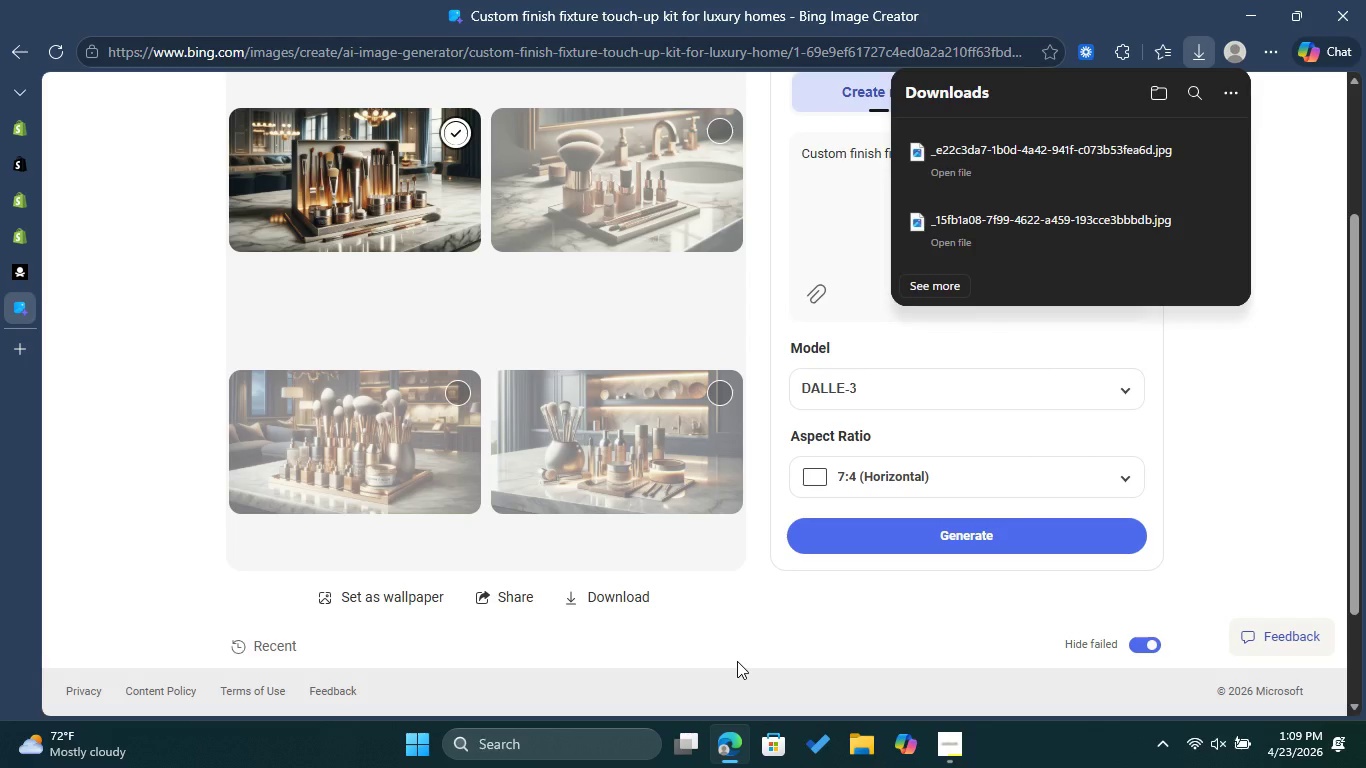 
left_click([833, 147])
 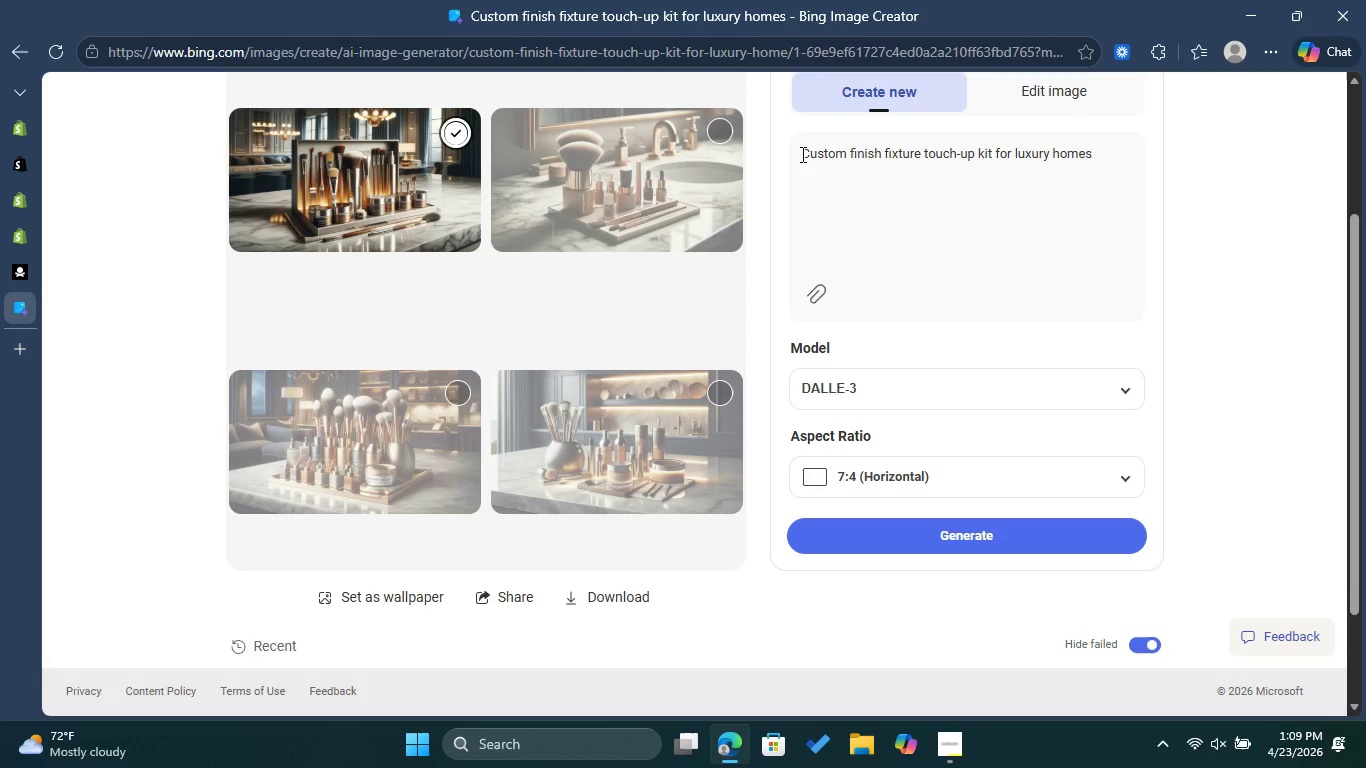 
left_click_drag(start_coordinate=[797, 152], to_coordinate=[1112, 184])
 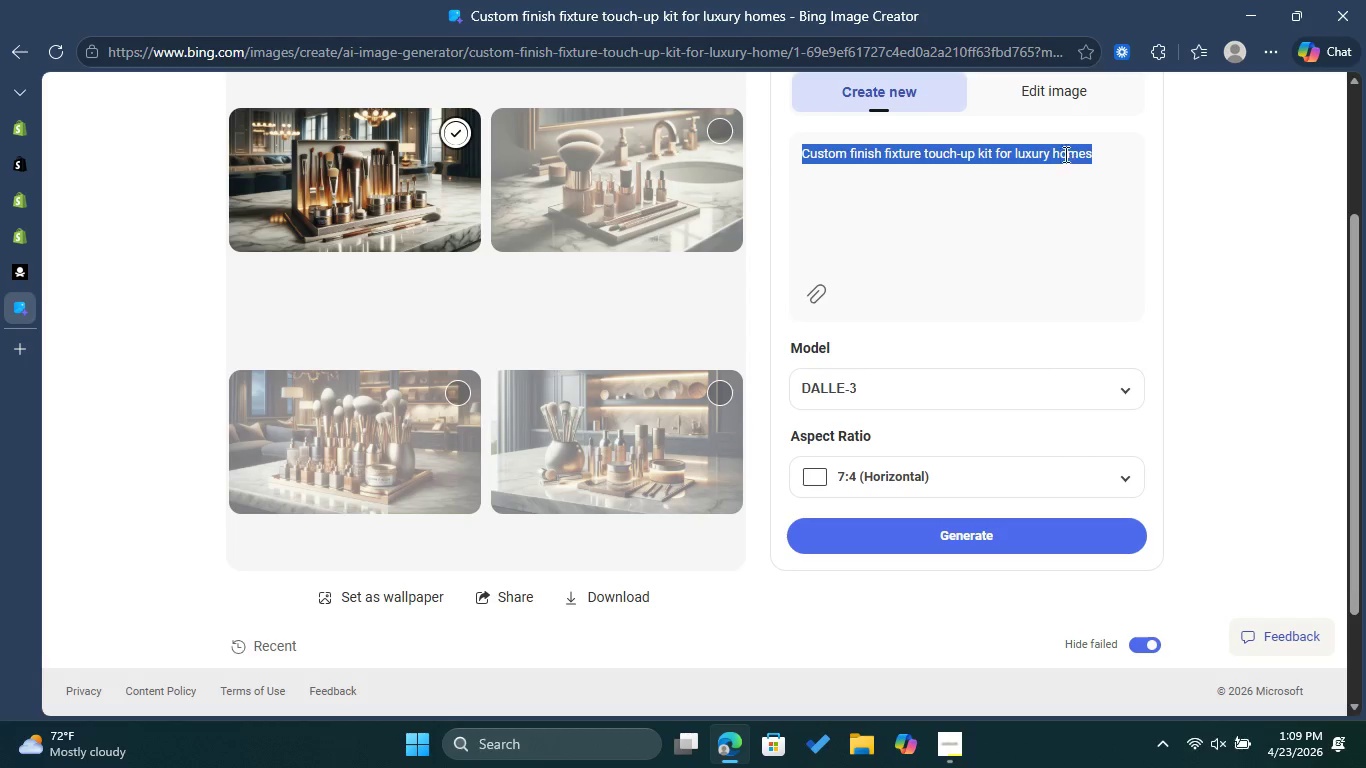 
right_click([1056, 148])
 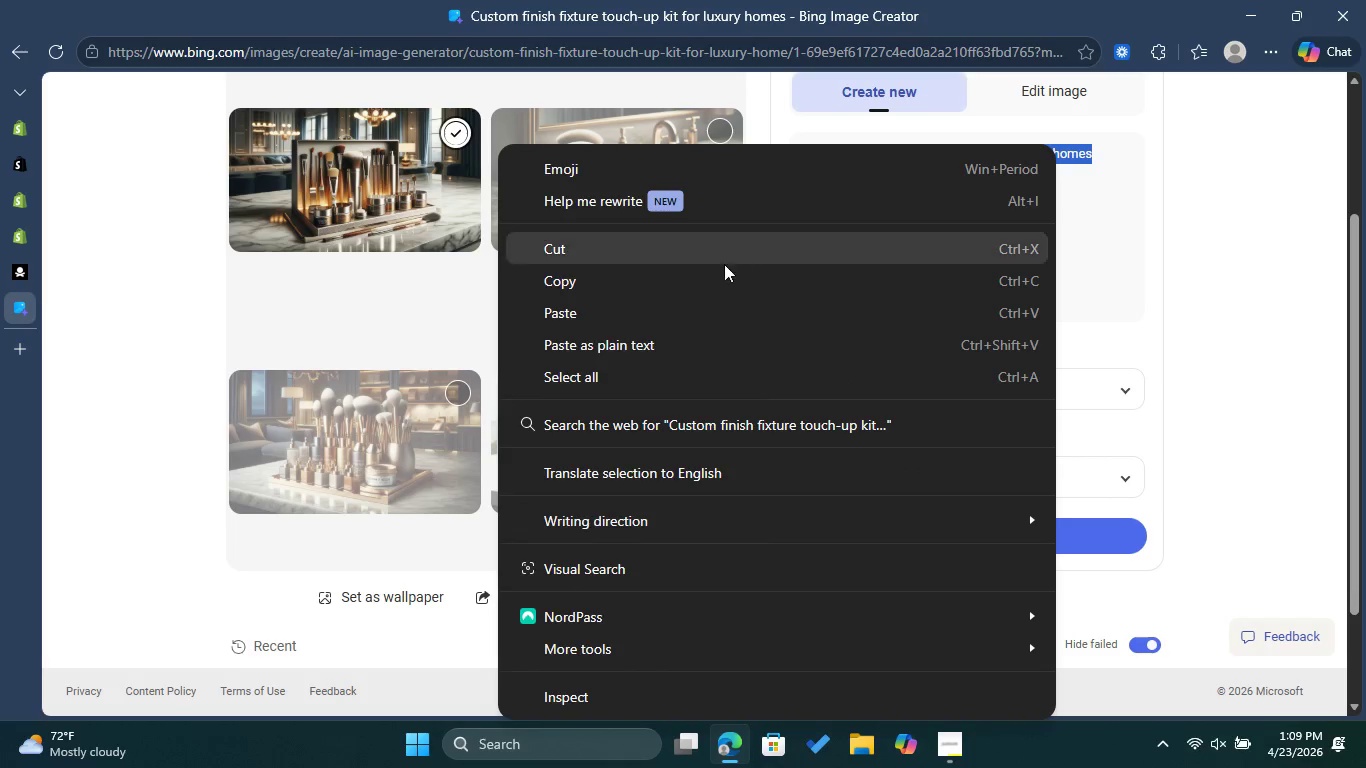 
left_click([721, 267])
 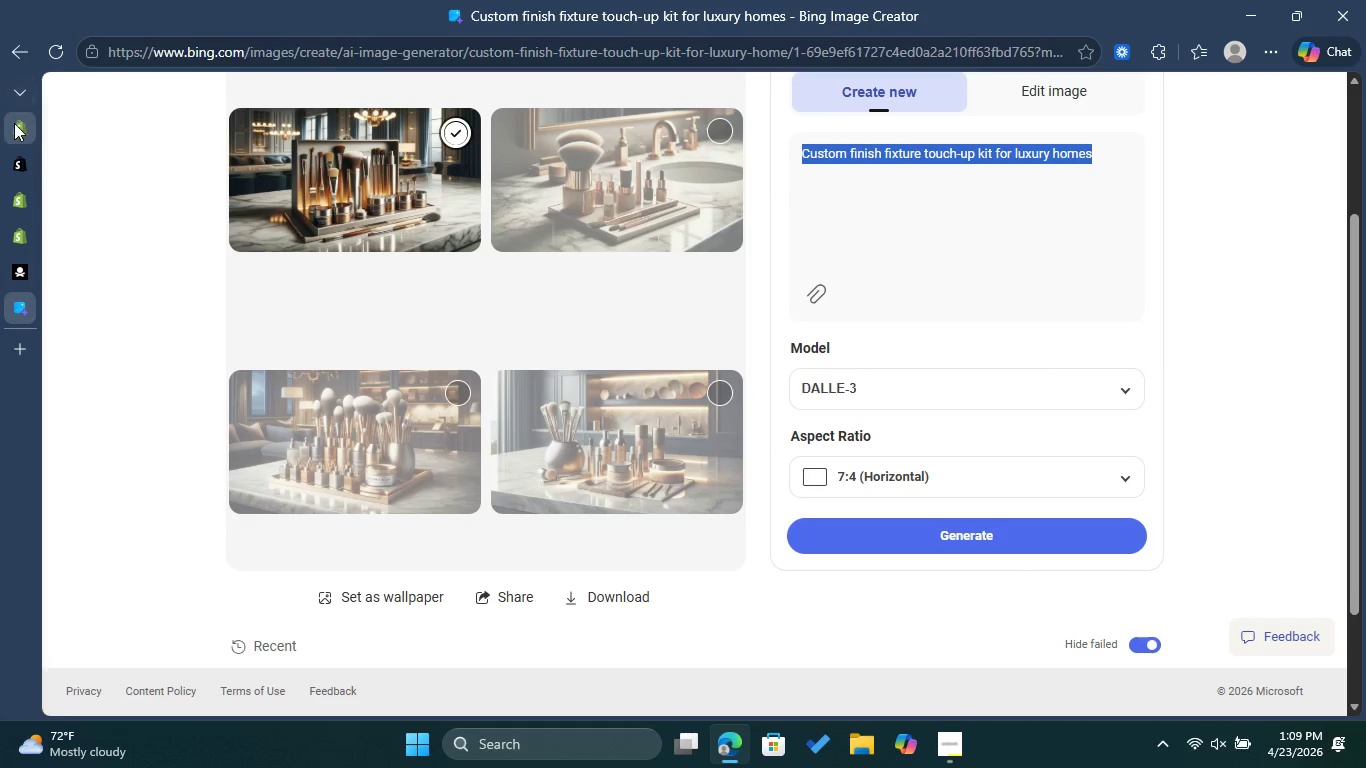 
left_click([14, 123])
 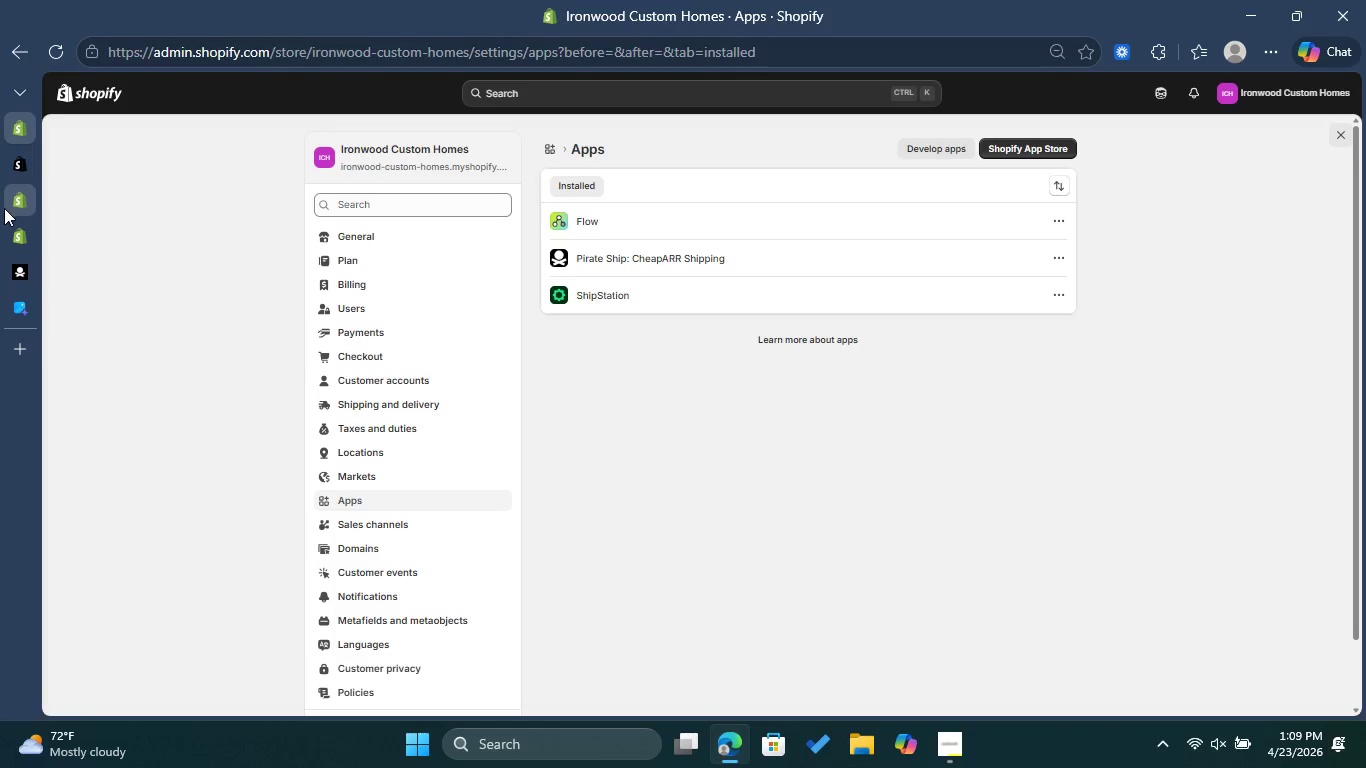 
left_click([60, 241])
 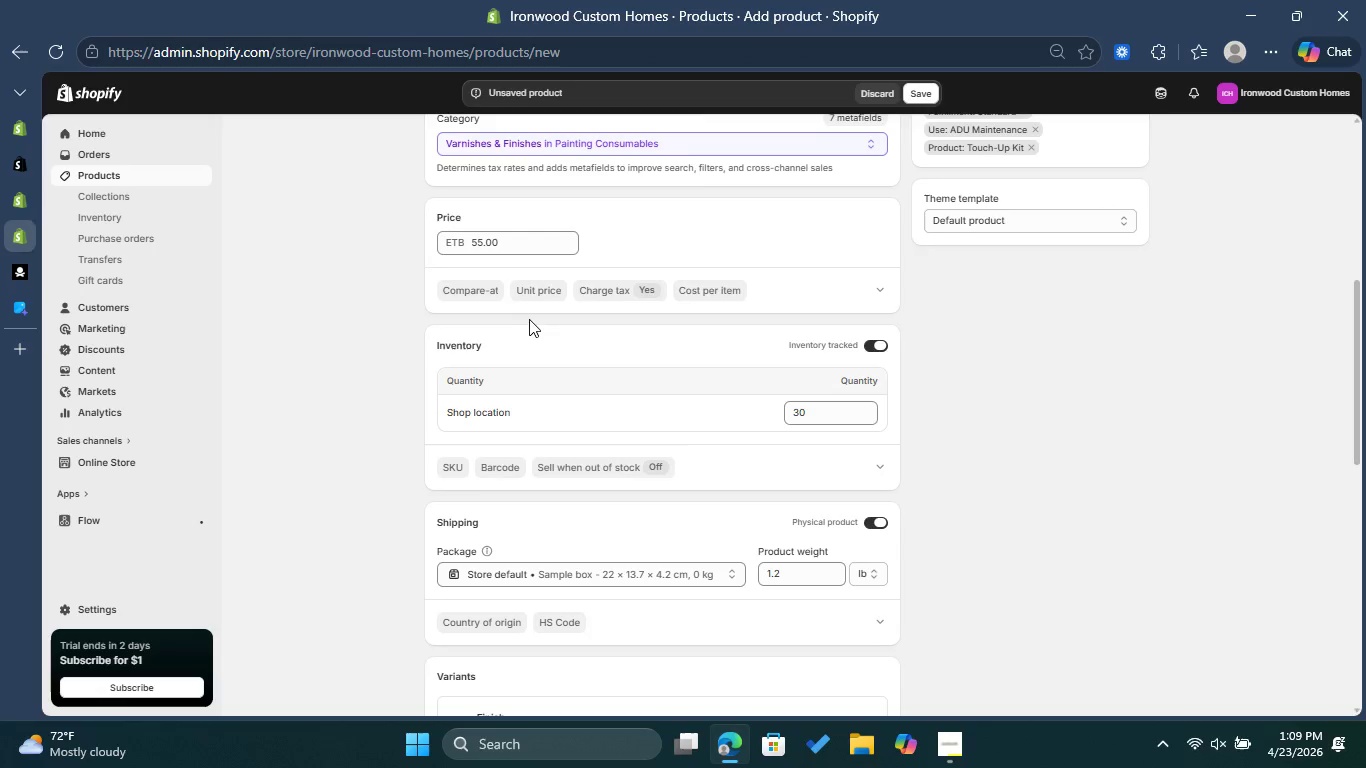 
scroll: coordinate [538, 318], scroll_direction: up, amount: 3.0
 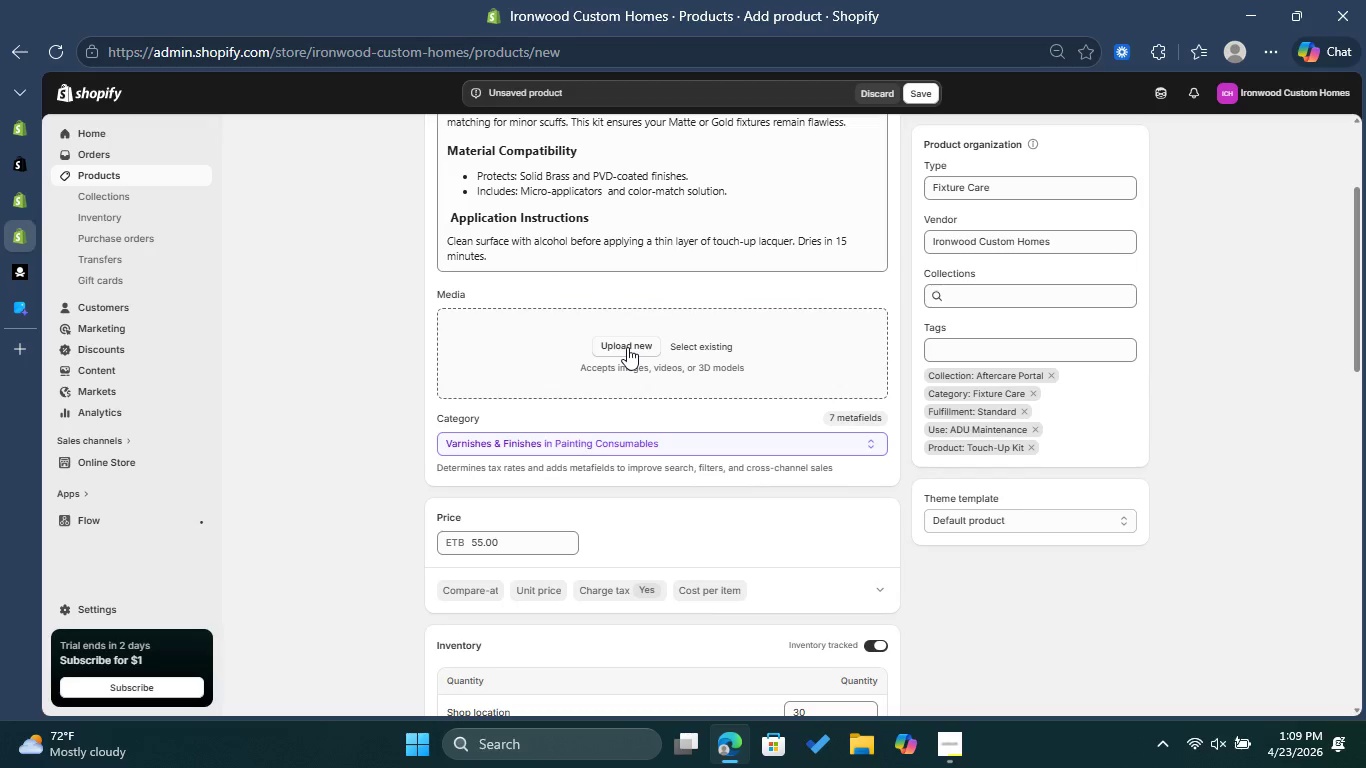 
left_click([627, 347])
 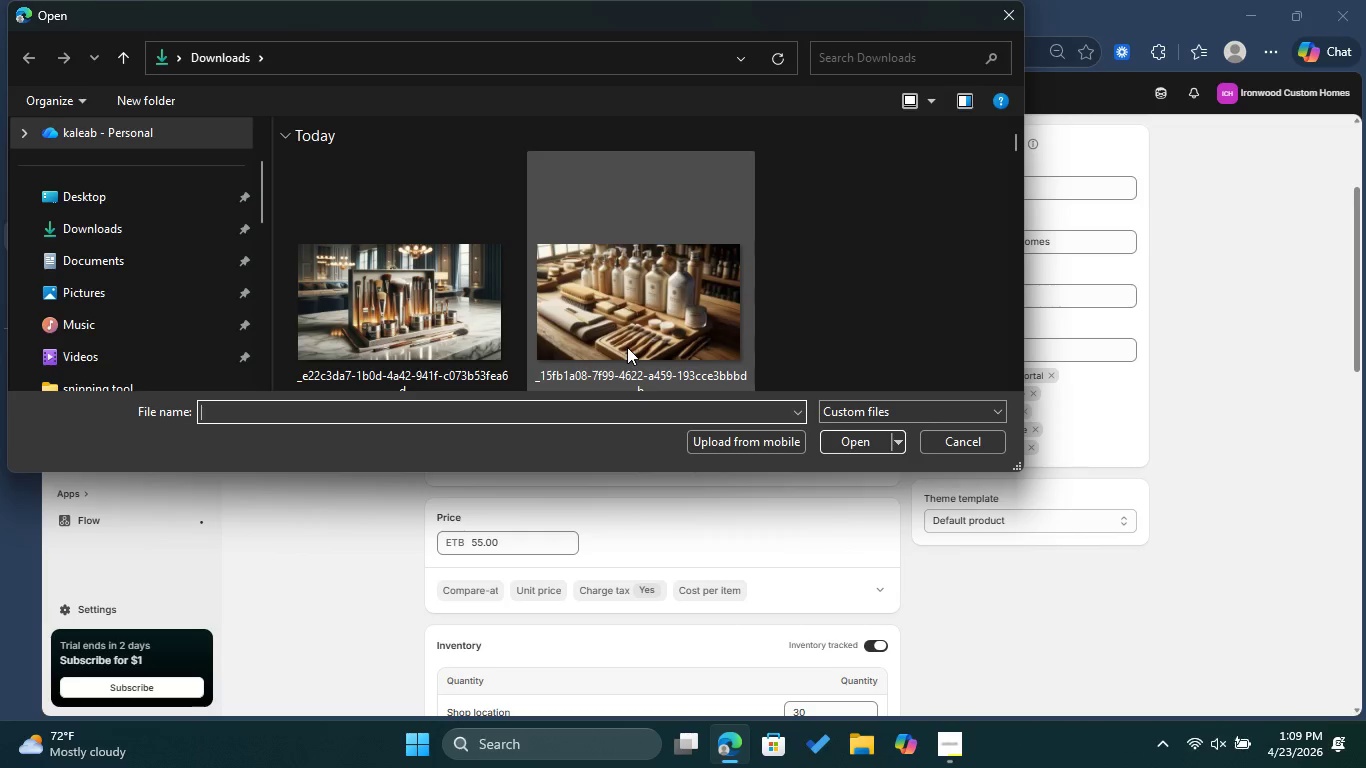 
left_click([421, 274])
 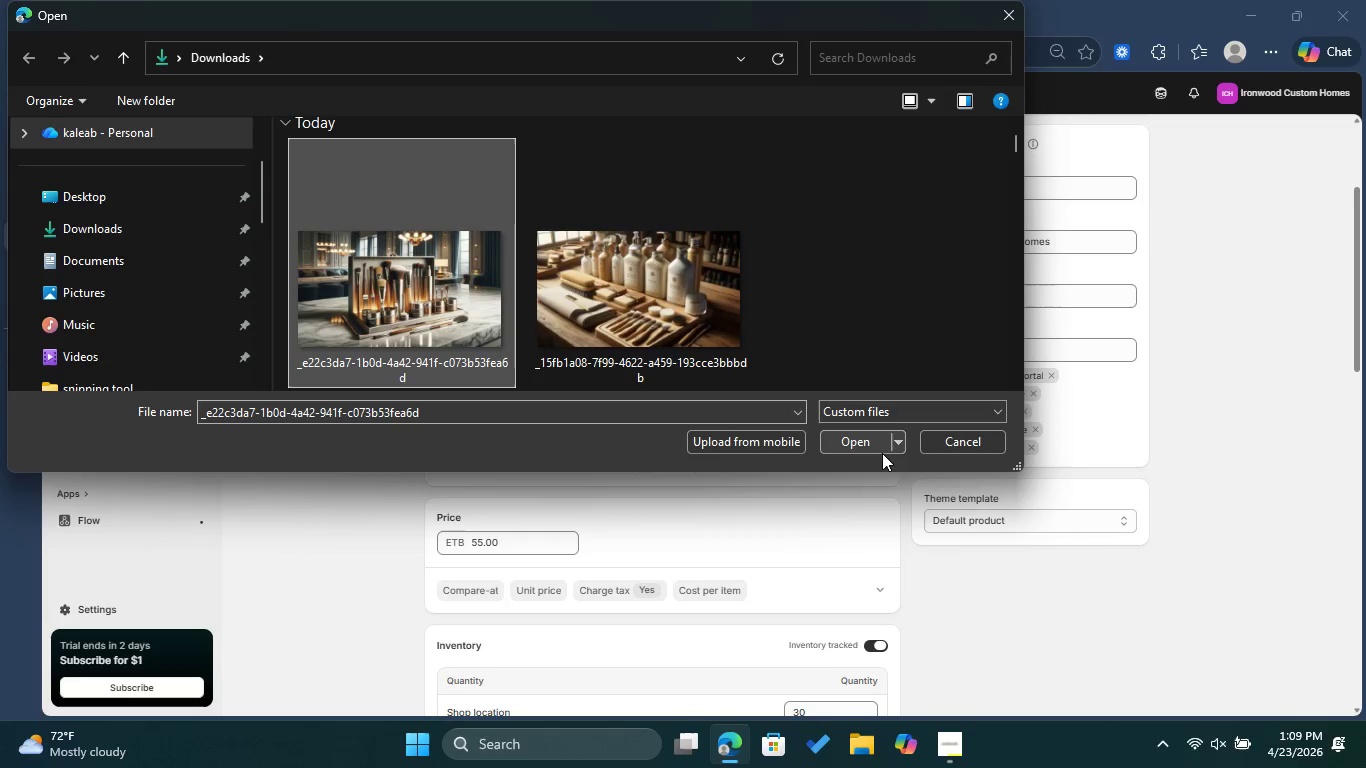 
left_click([875, 445])
 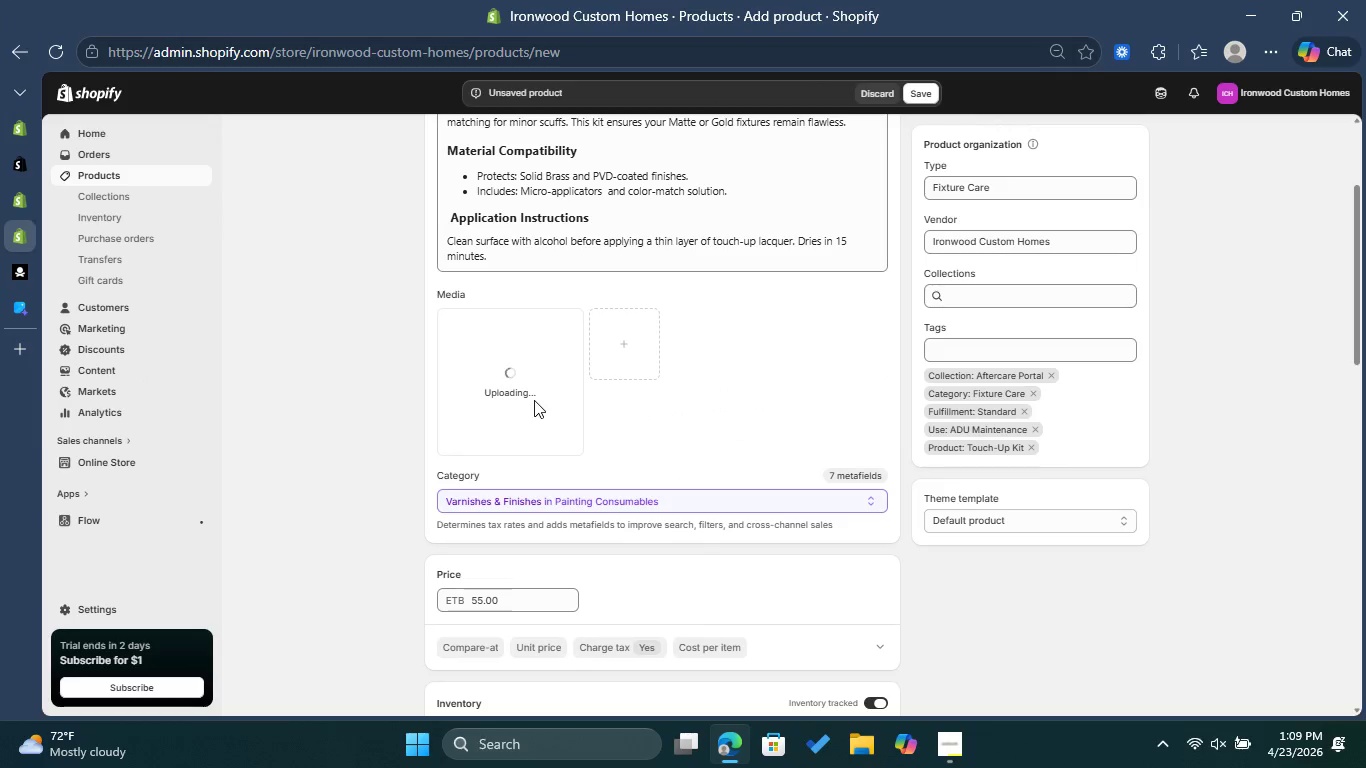 
wait(8.77)
 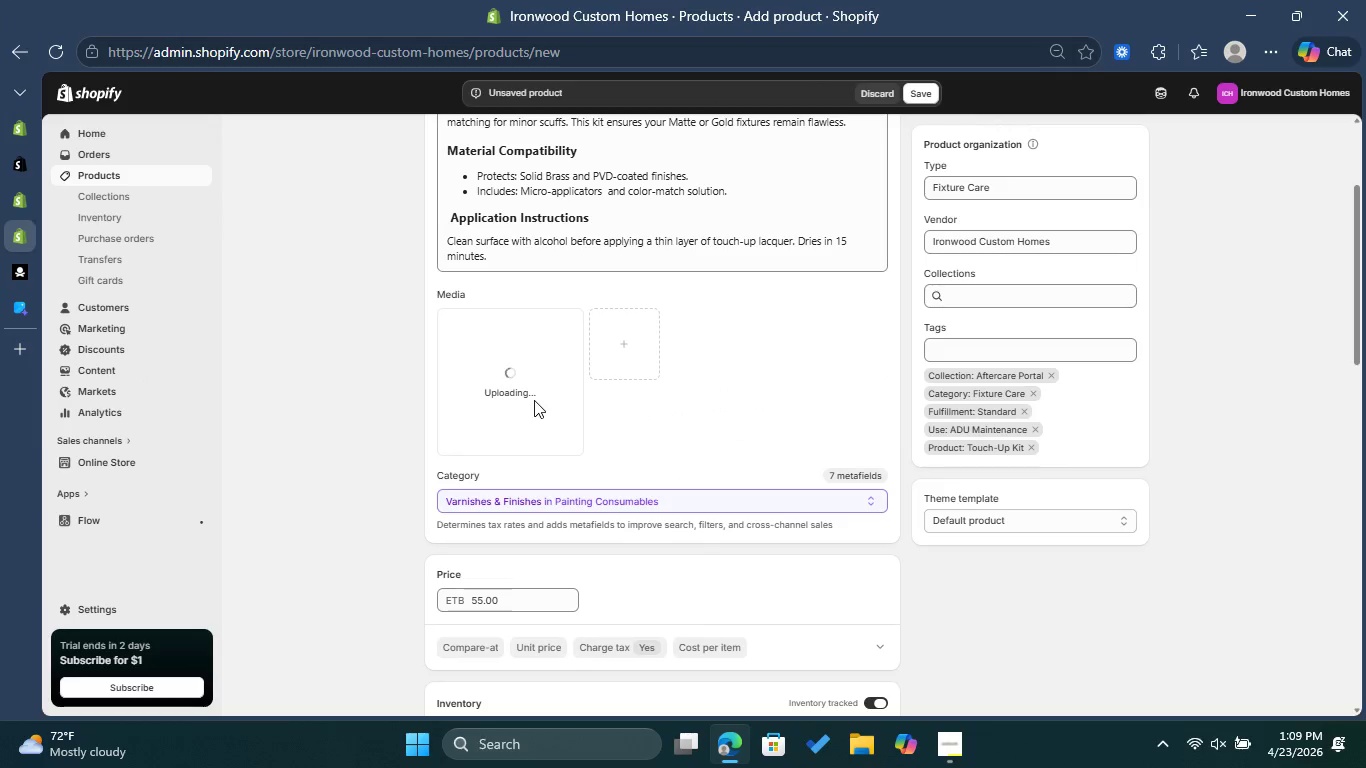 
left_click([534, 400])
 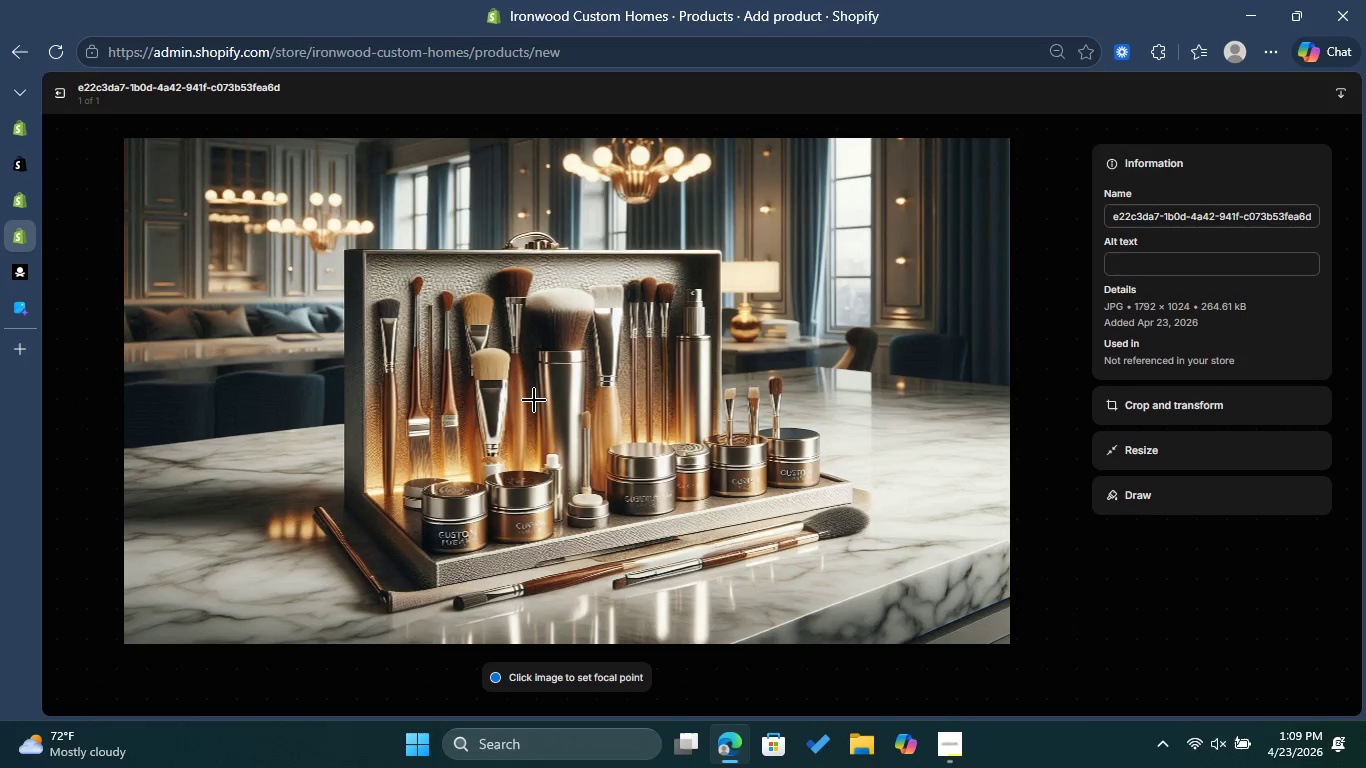 
wait(7.38)
 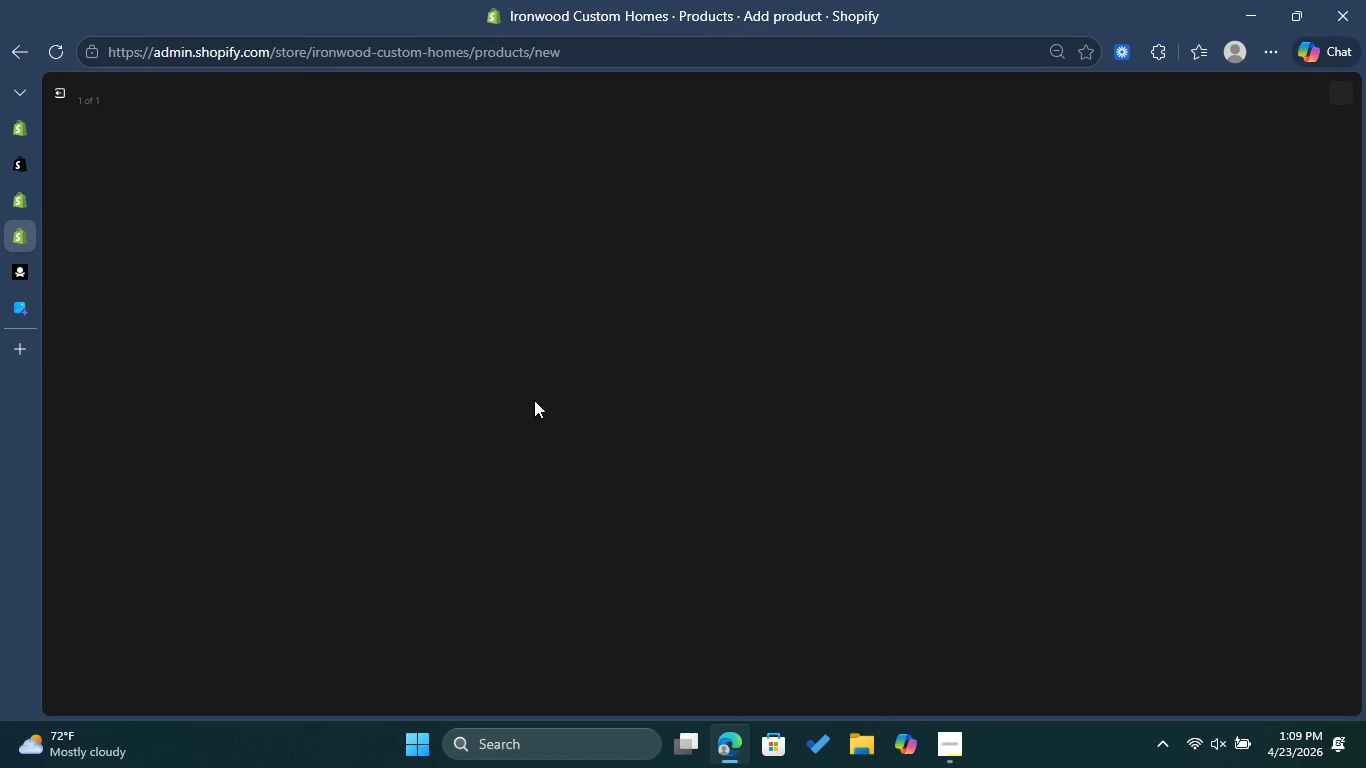 
left_click([1158, 258])
 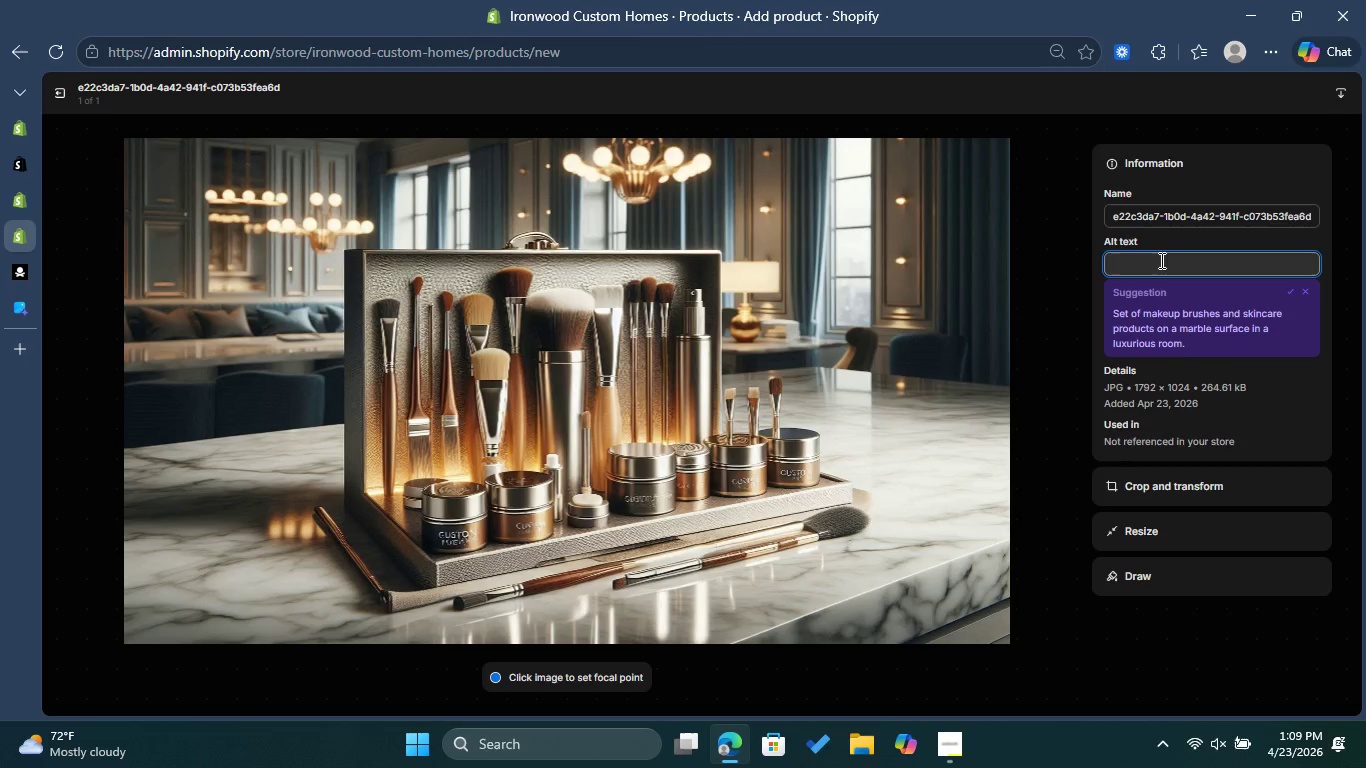 
key(Control+V)
 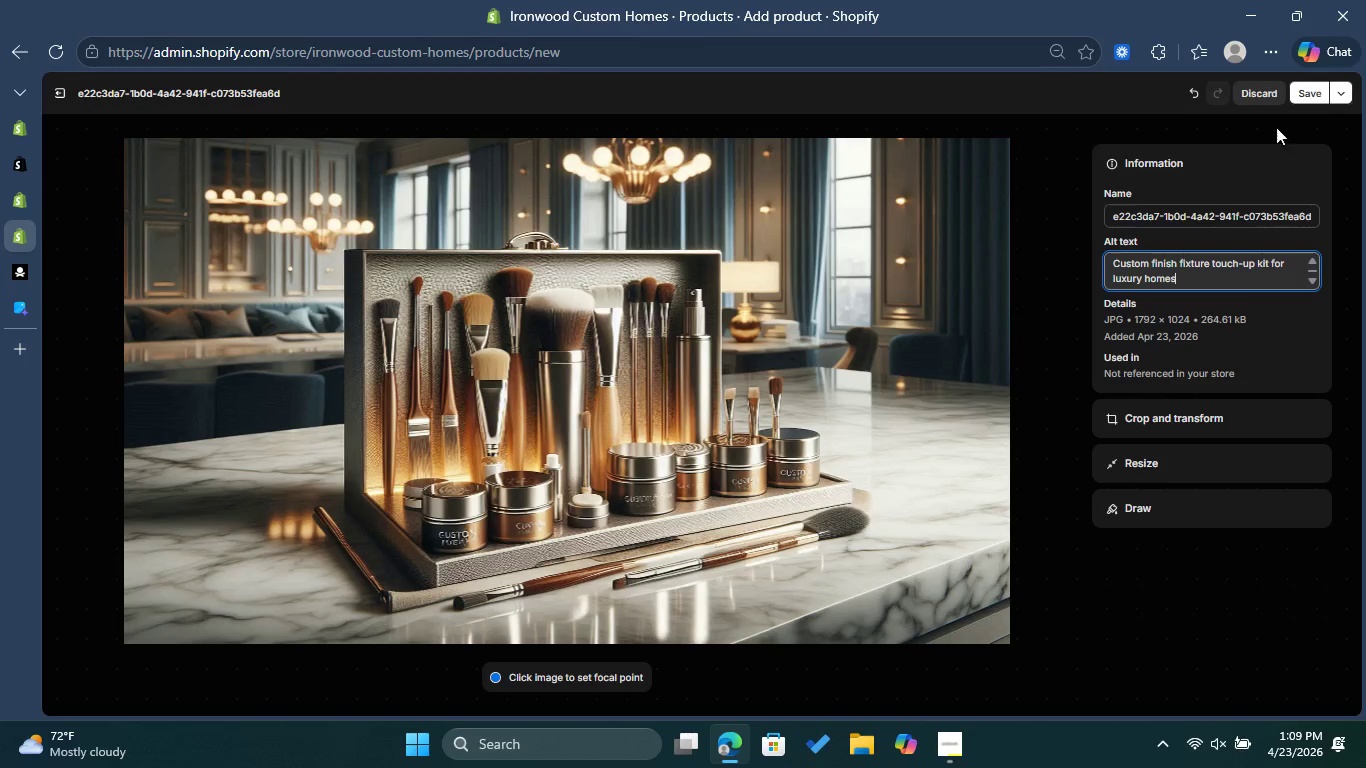 
left_click([1307, 95])
 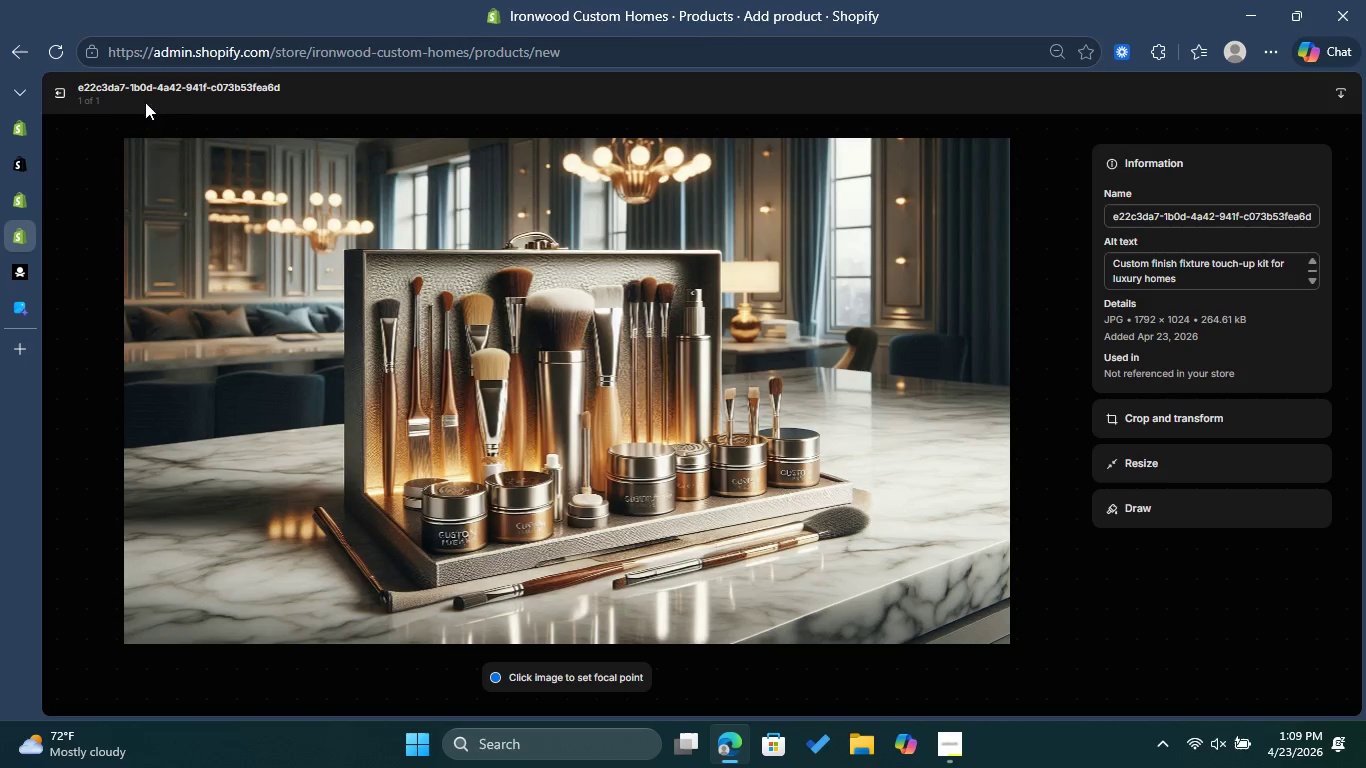 
left_click([66, 95])
 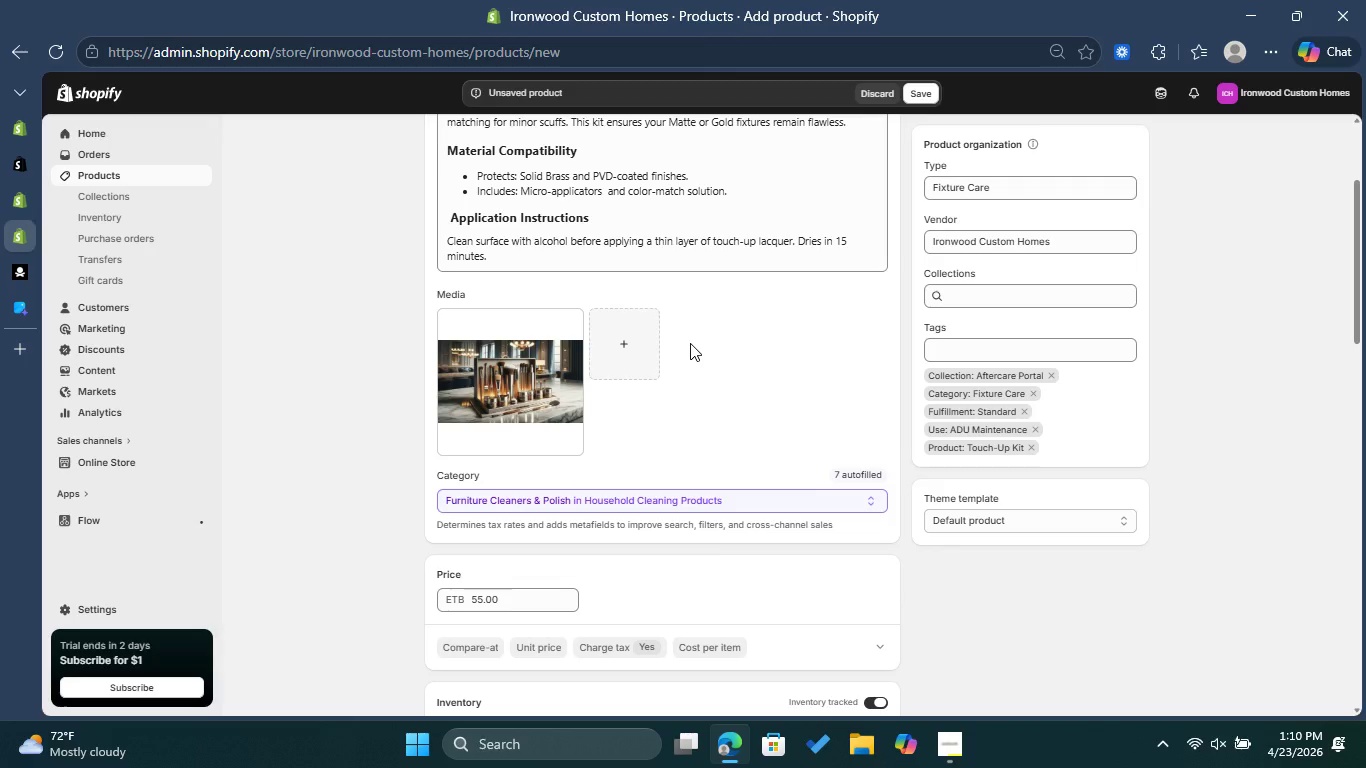 
wait(32.14)
 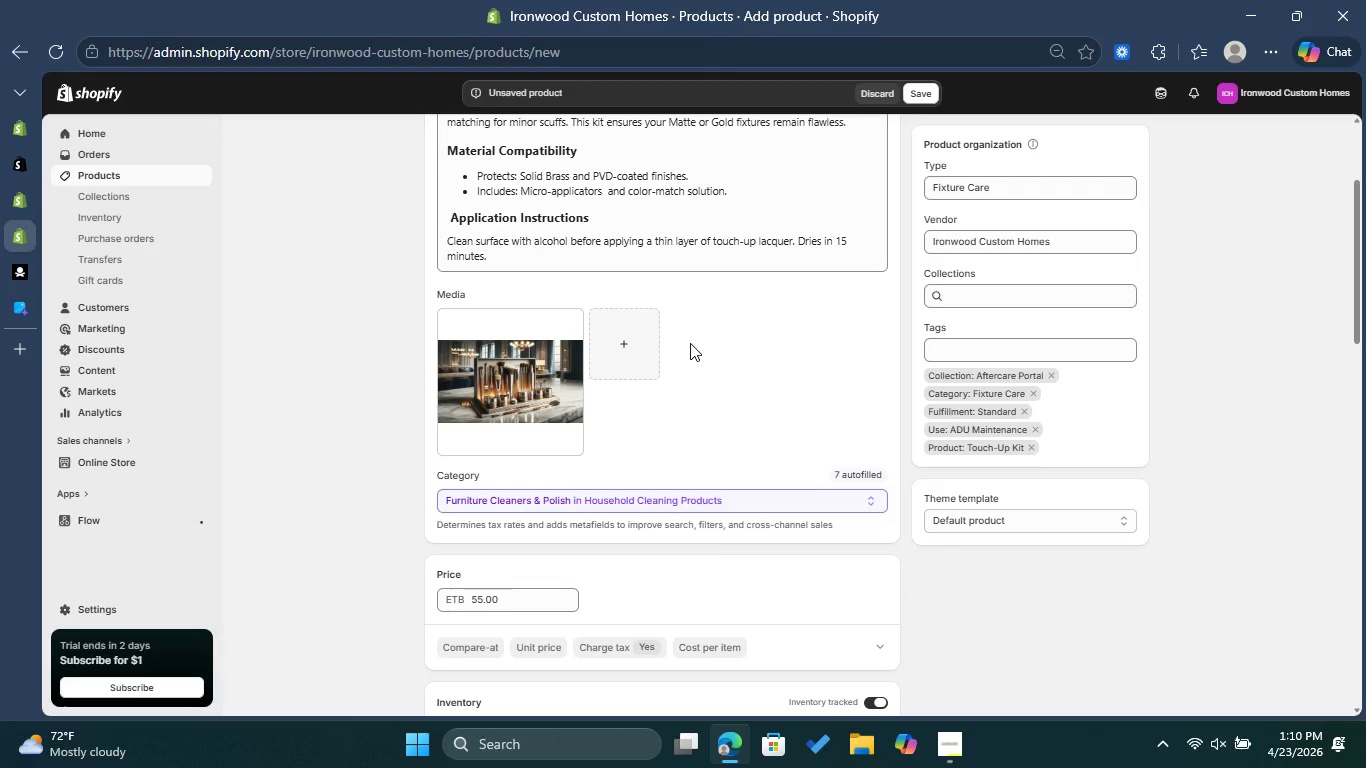 
scroll: coordinate [730, 385], scroll_direction: down, amount: 15.0
 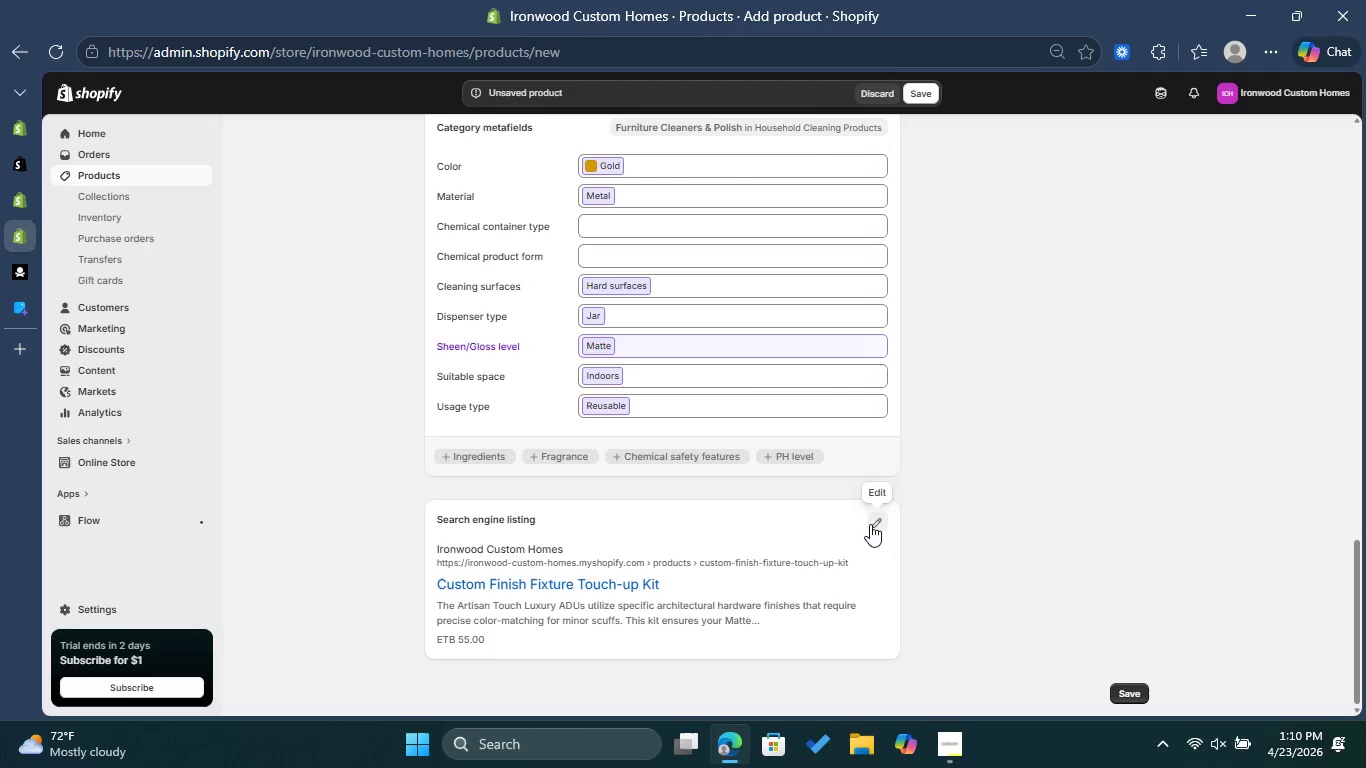 
left_click([870, 523])
 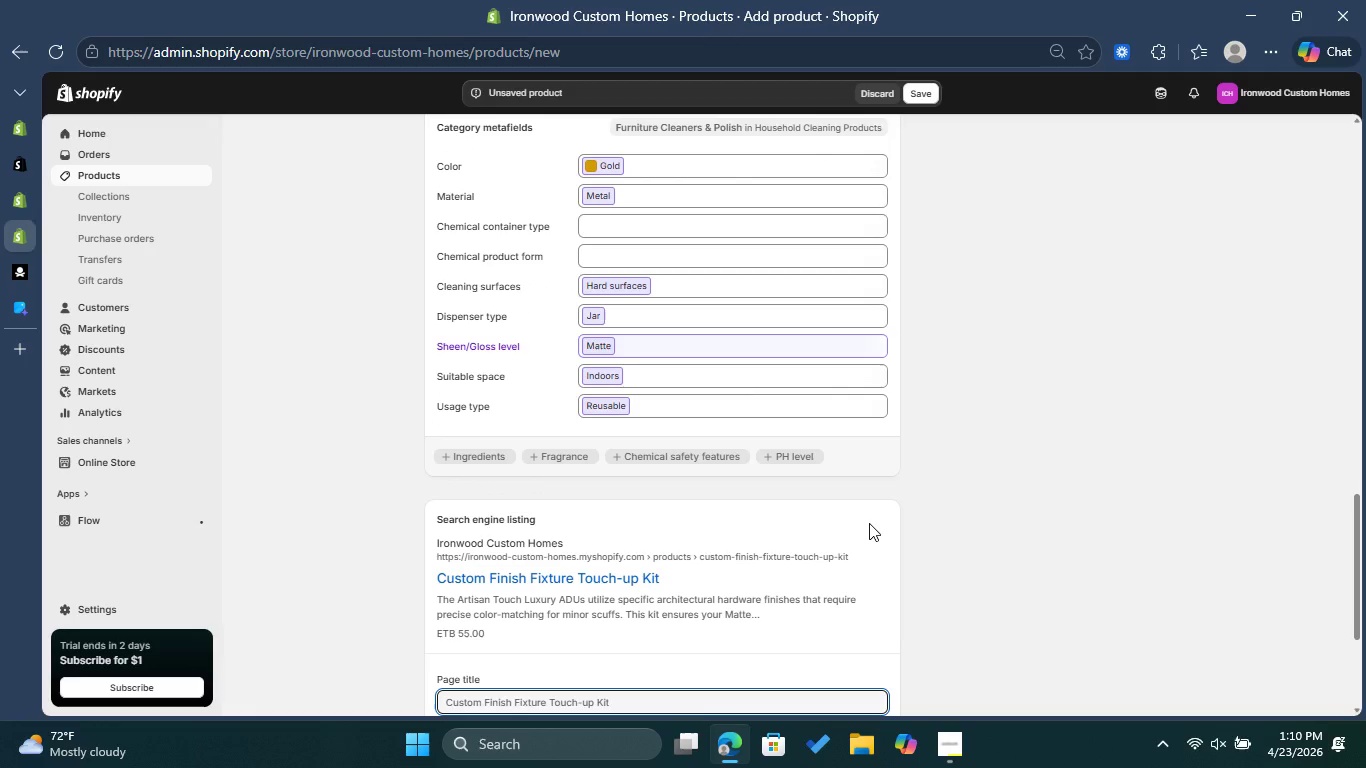 
wait(15.2)
 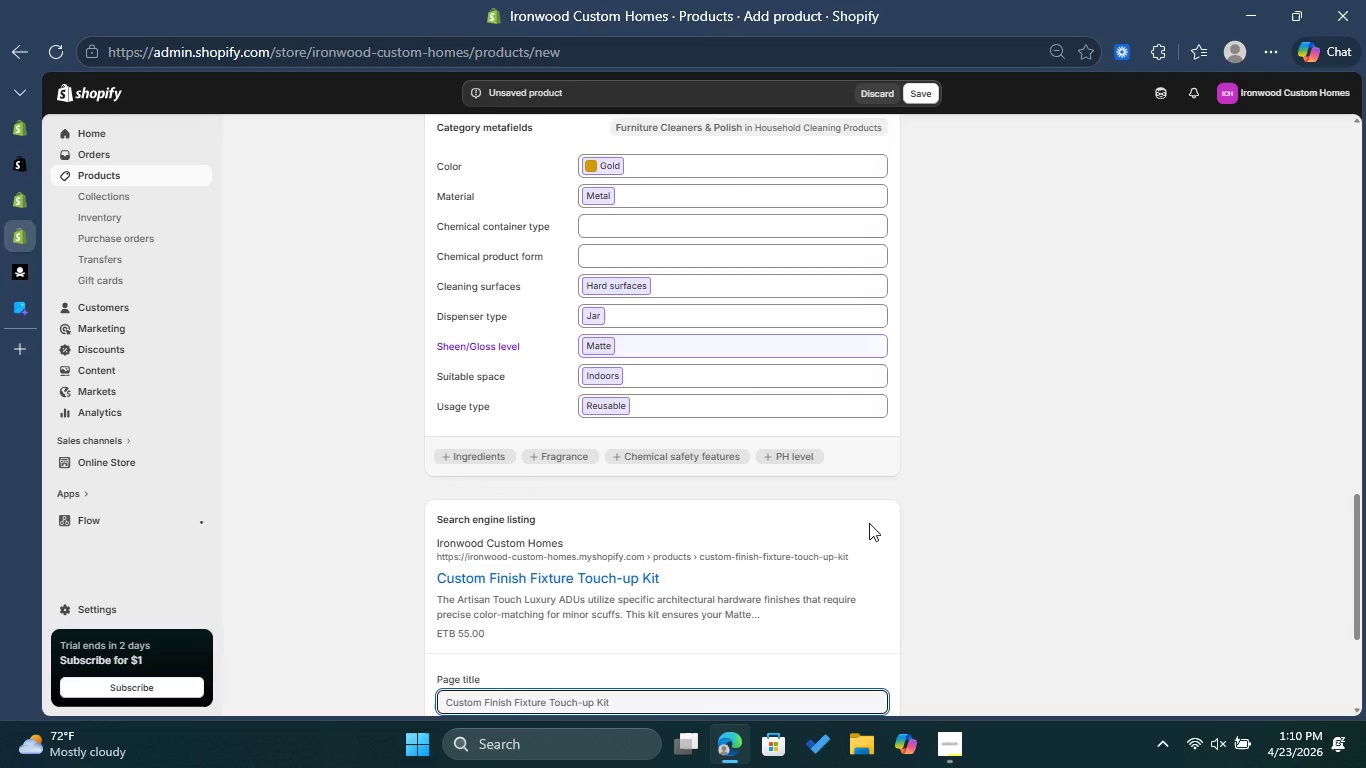 
scroll: coordinate [869, 523], scroll_direction: down, amount: 2.0
 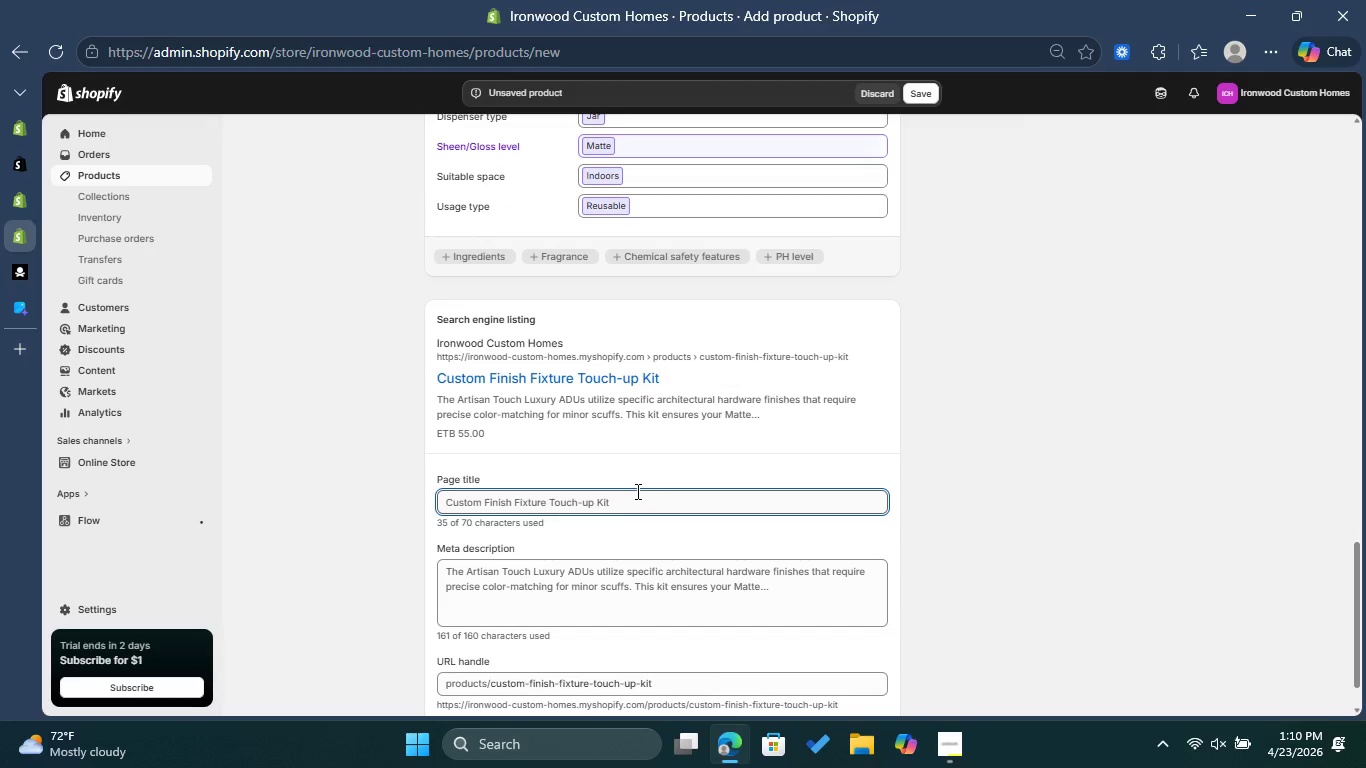 
left_click([636, 491])
 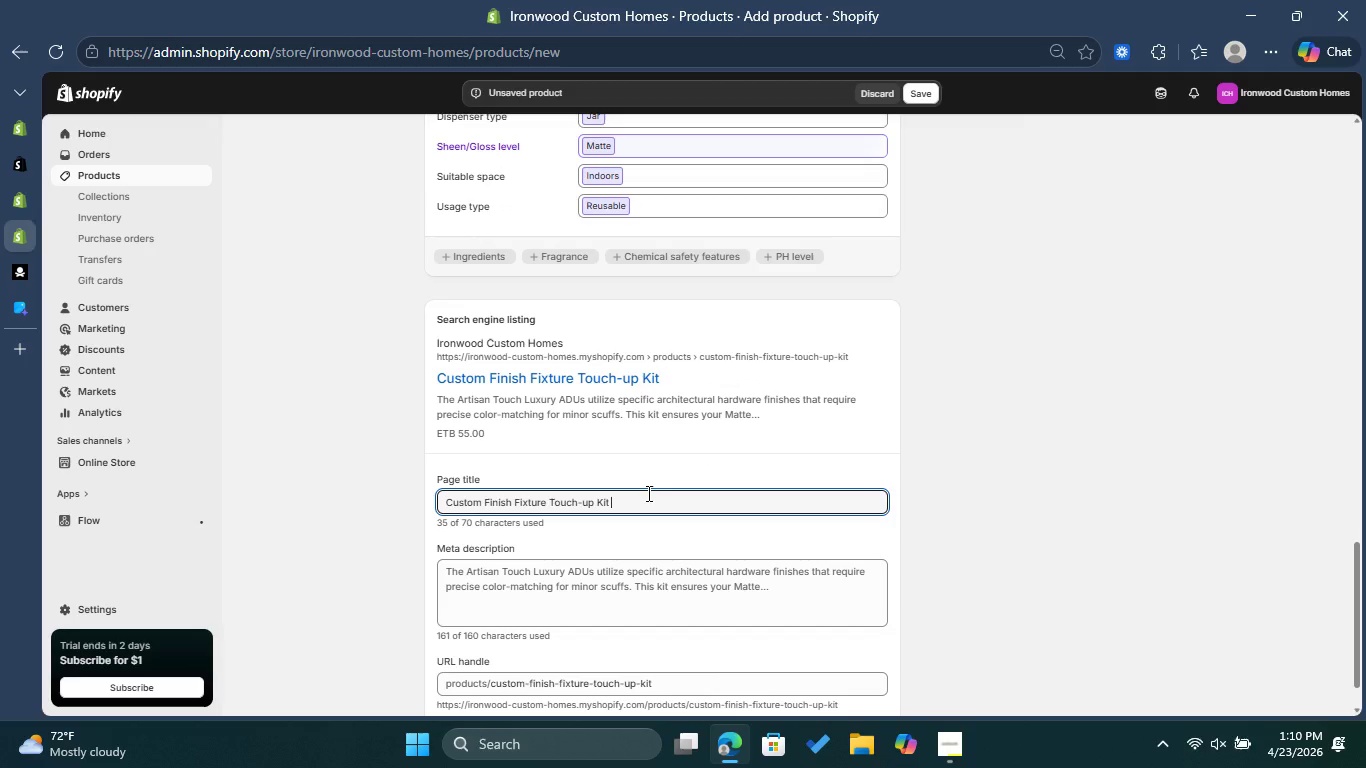 
type(| ADU Hardware Care)
 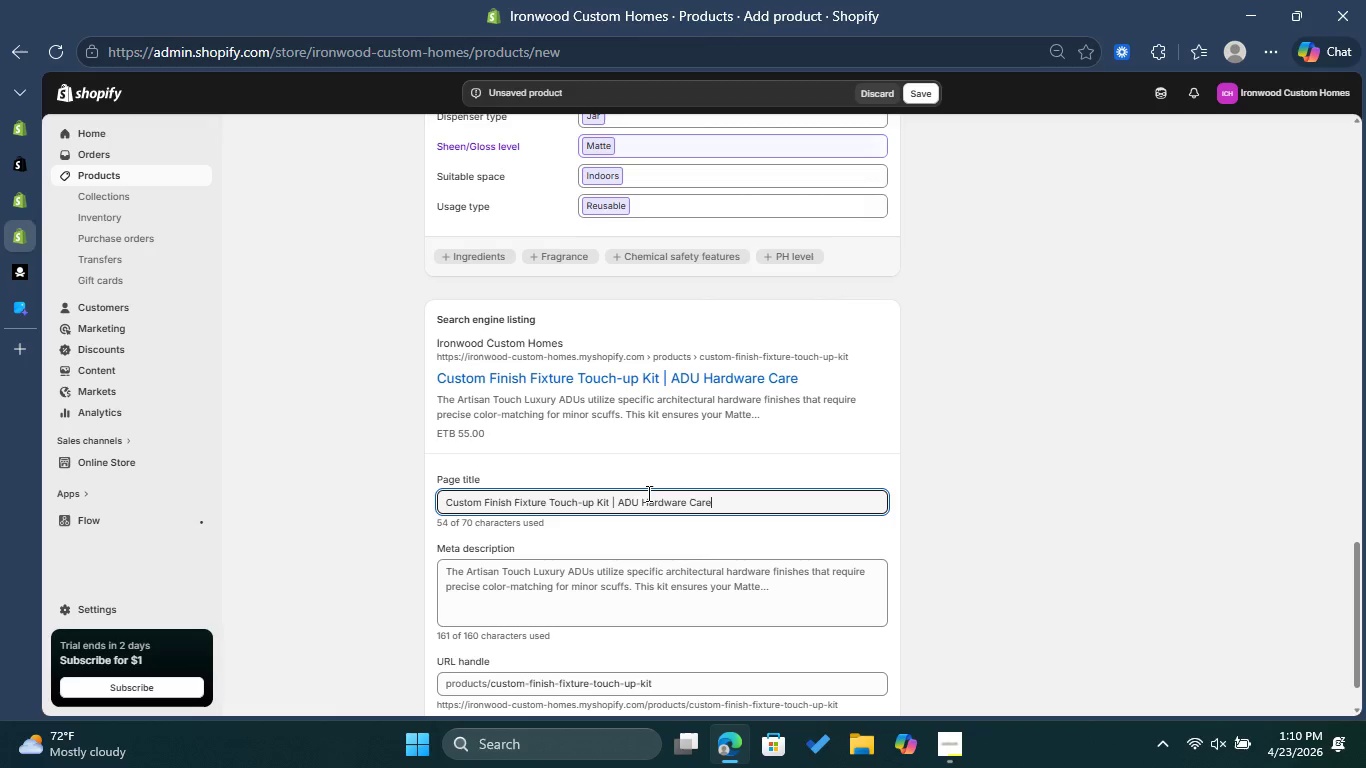 
scroll: coordinate [653, 501], scroll_direction: down, amount: 1.0
 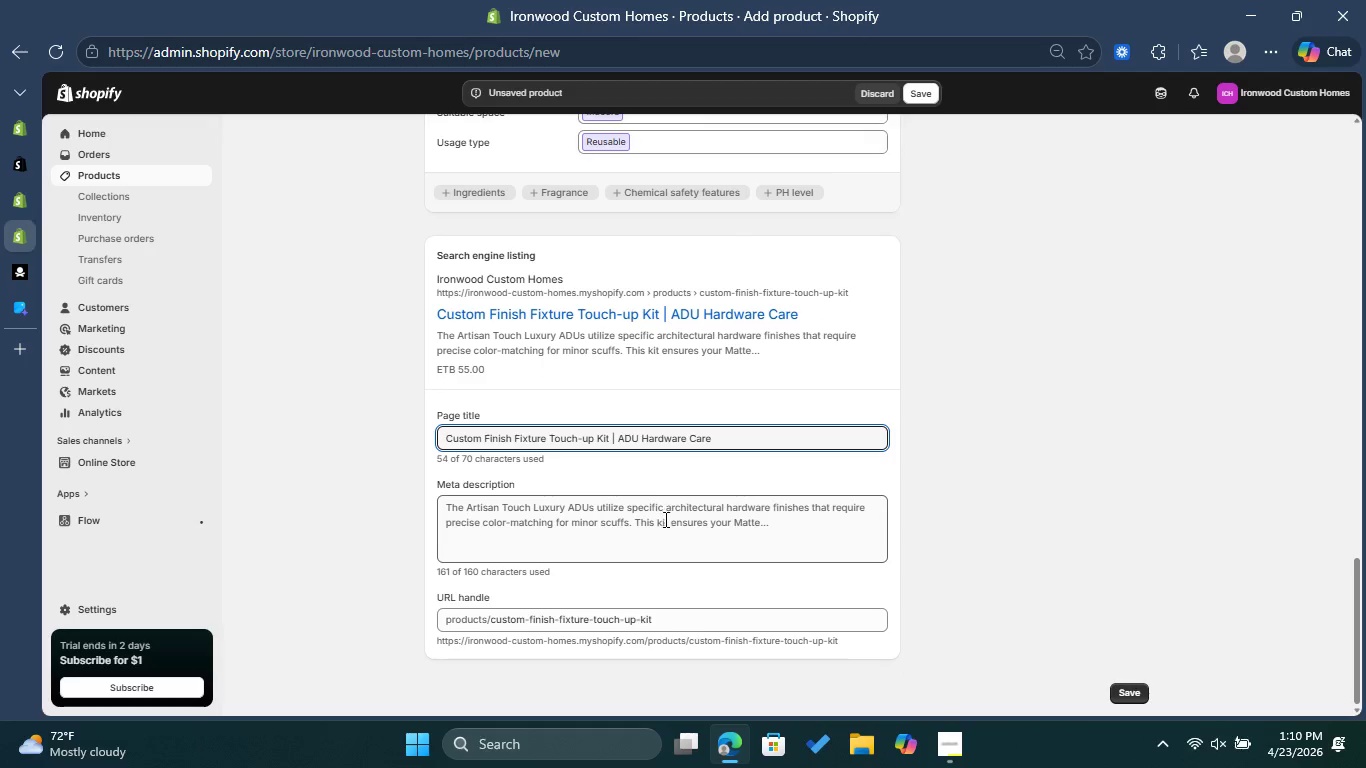 
left_click_drag(start_coordinate=[664, 519], to_coordinate=[672, 515])
 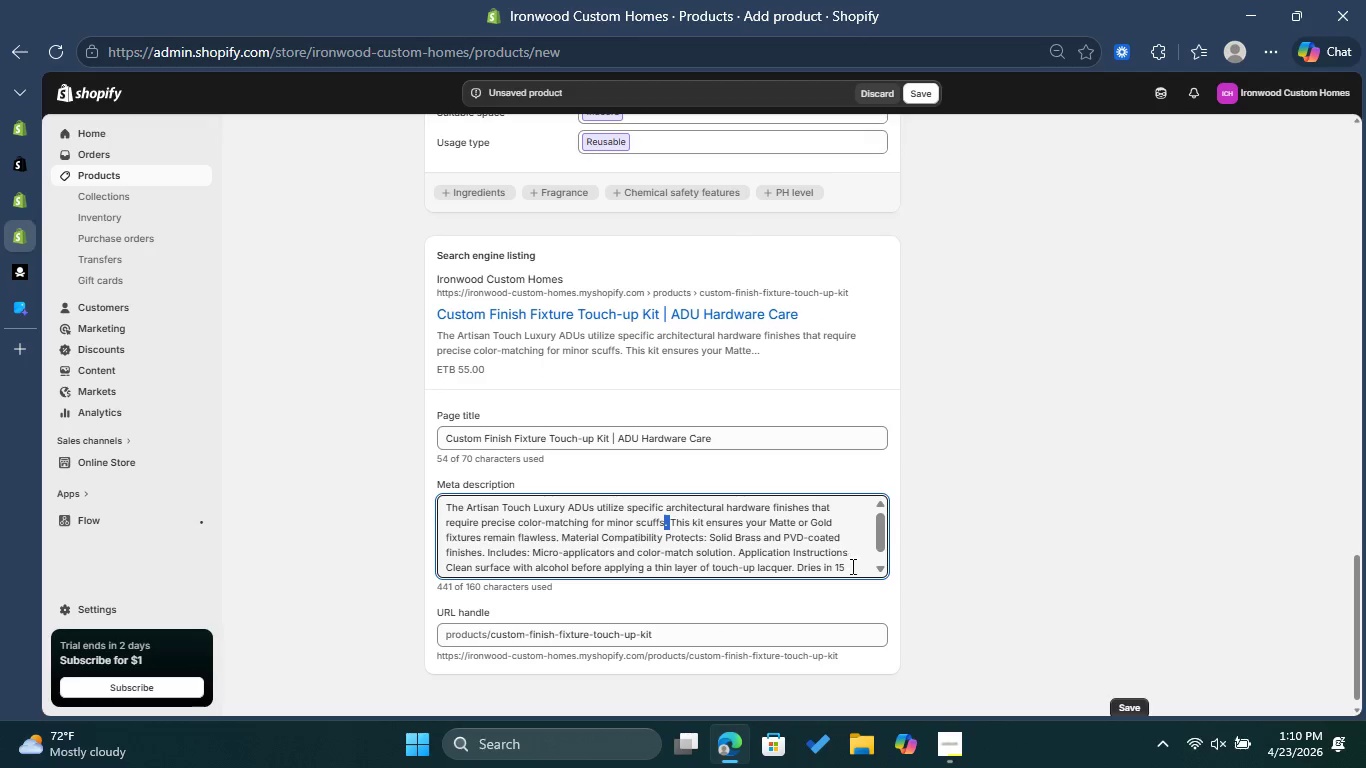 
scroll: coordinate [854, 558], scroll_direction: down, amount: 2.0
 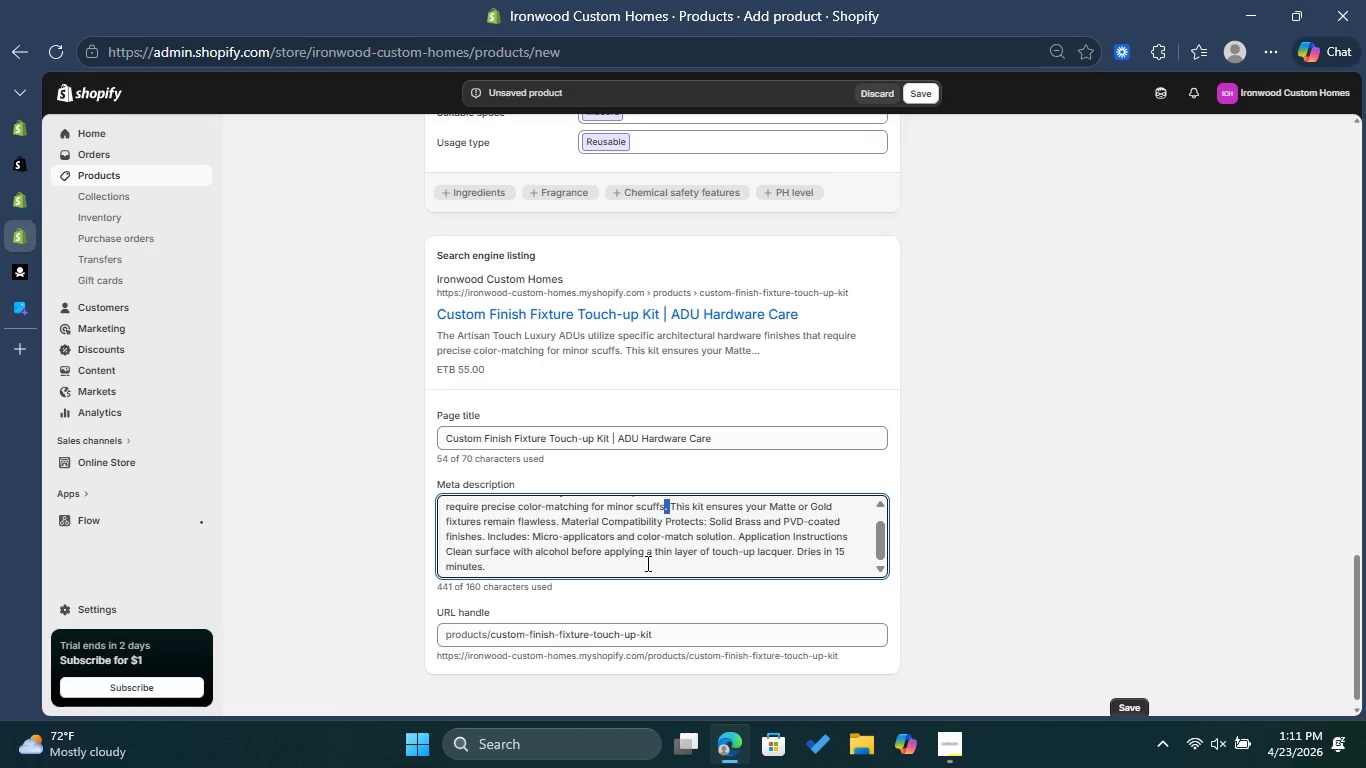 
left_click_drag(start_coordinate=[647, 563], to_coordinate=[396, 476])
 